 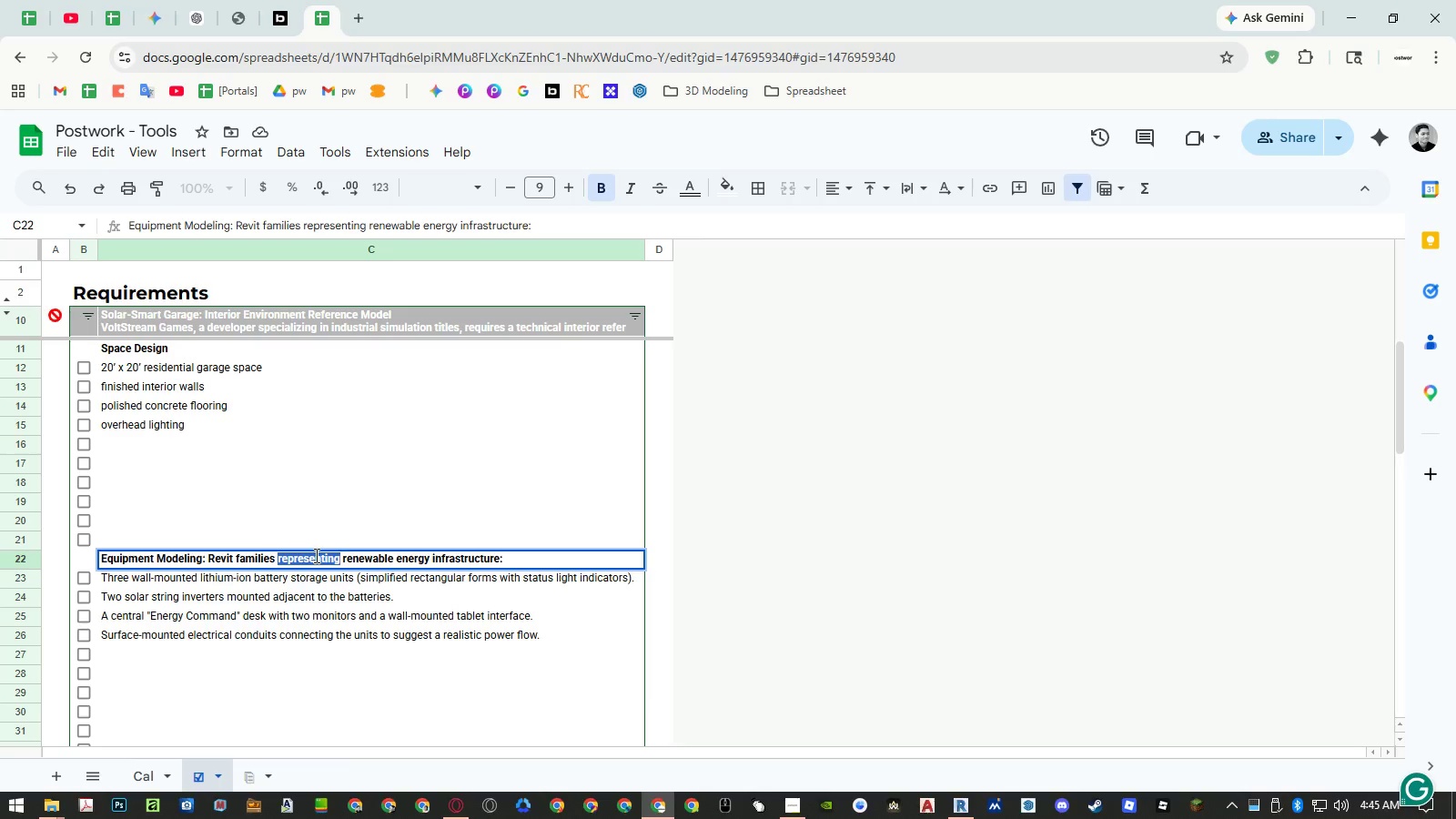 
key(Backspace)
 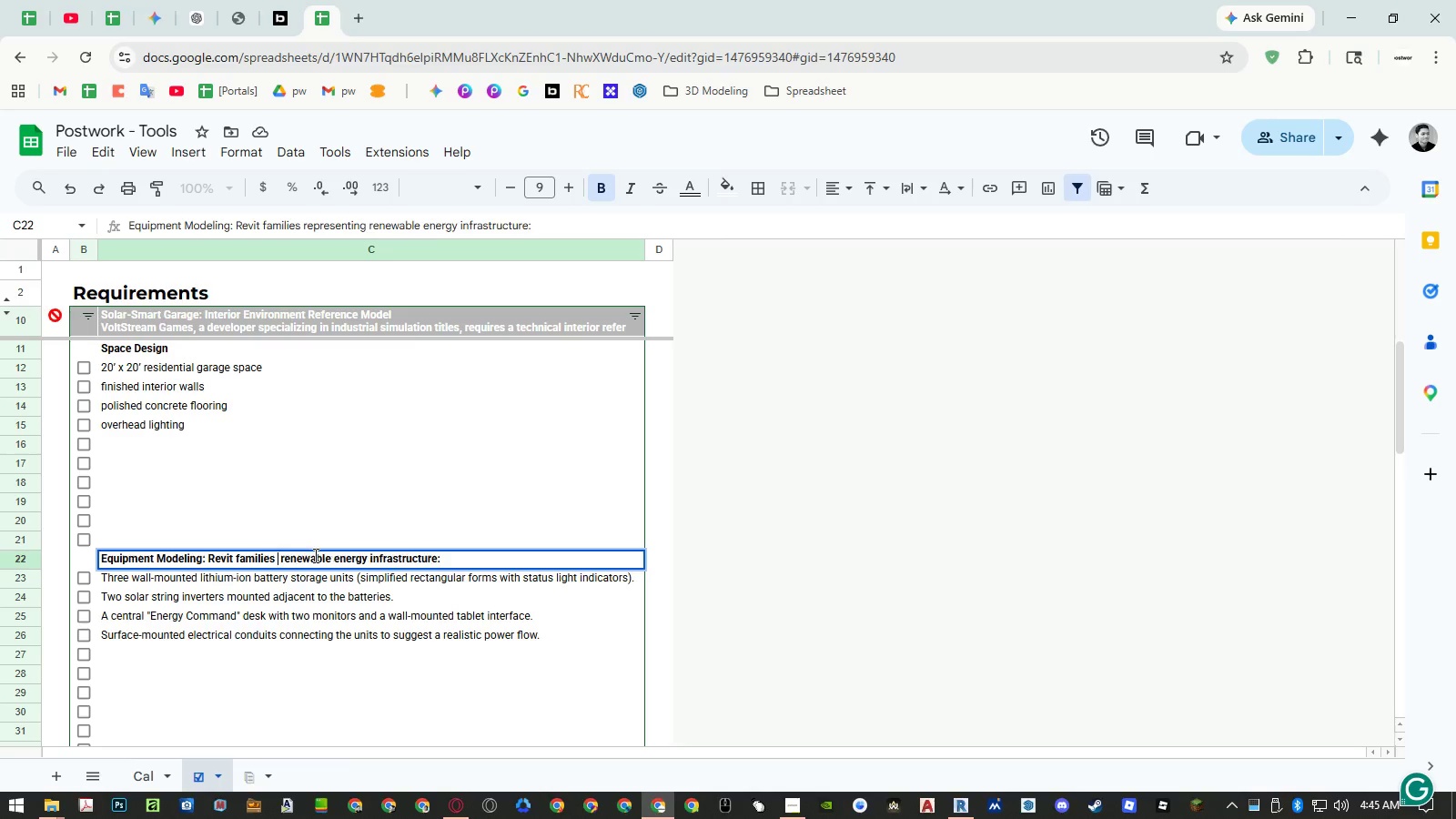 
key(Backspace)
 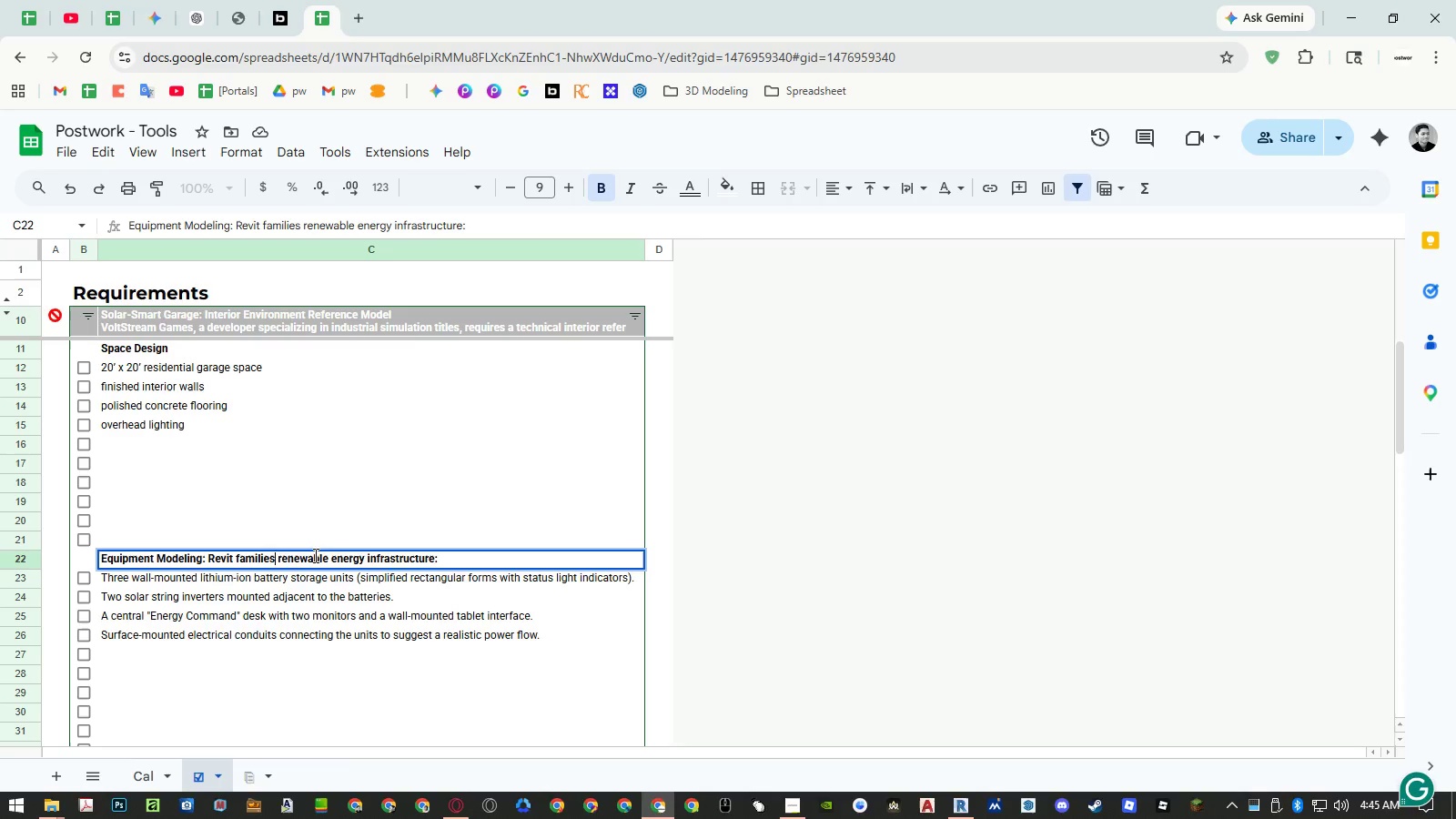 
key(Comma)
 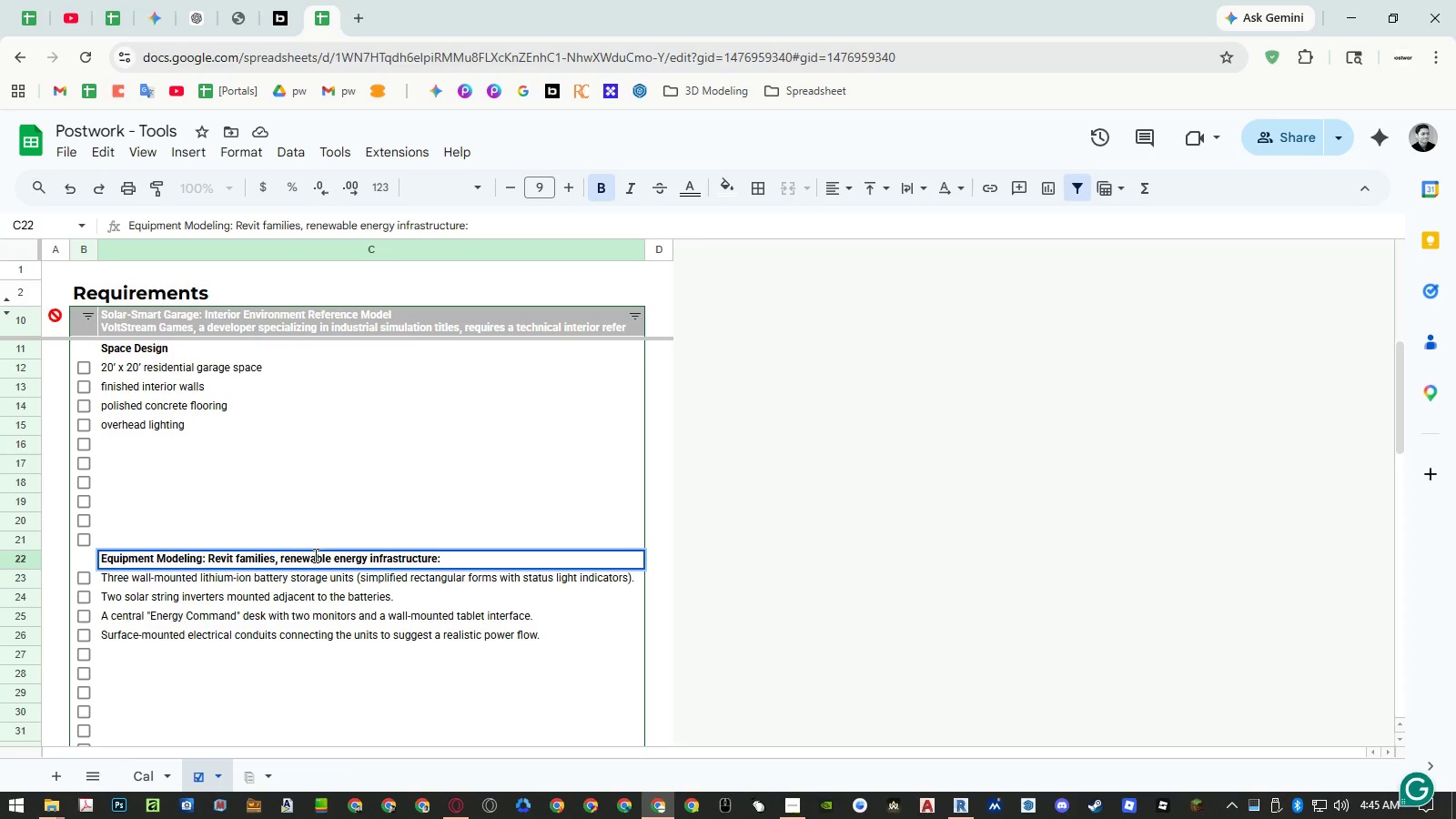 
key(Enter)
 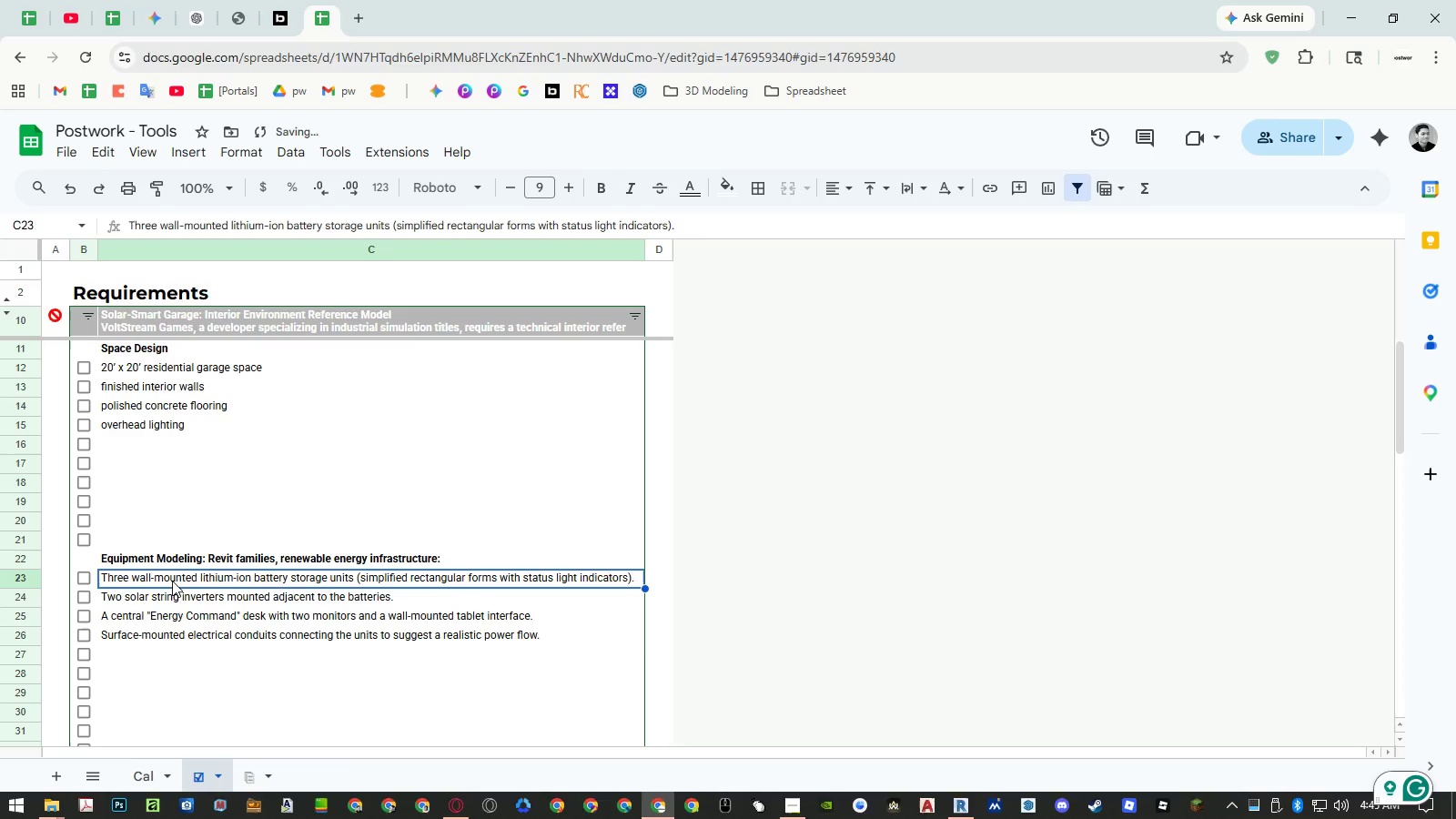 
double_click([172, 581])
 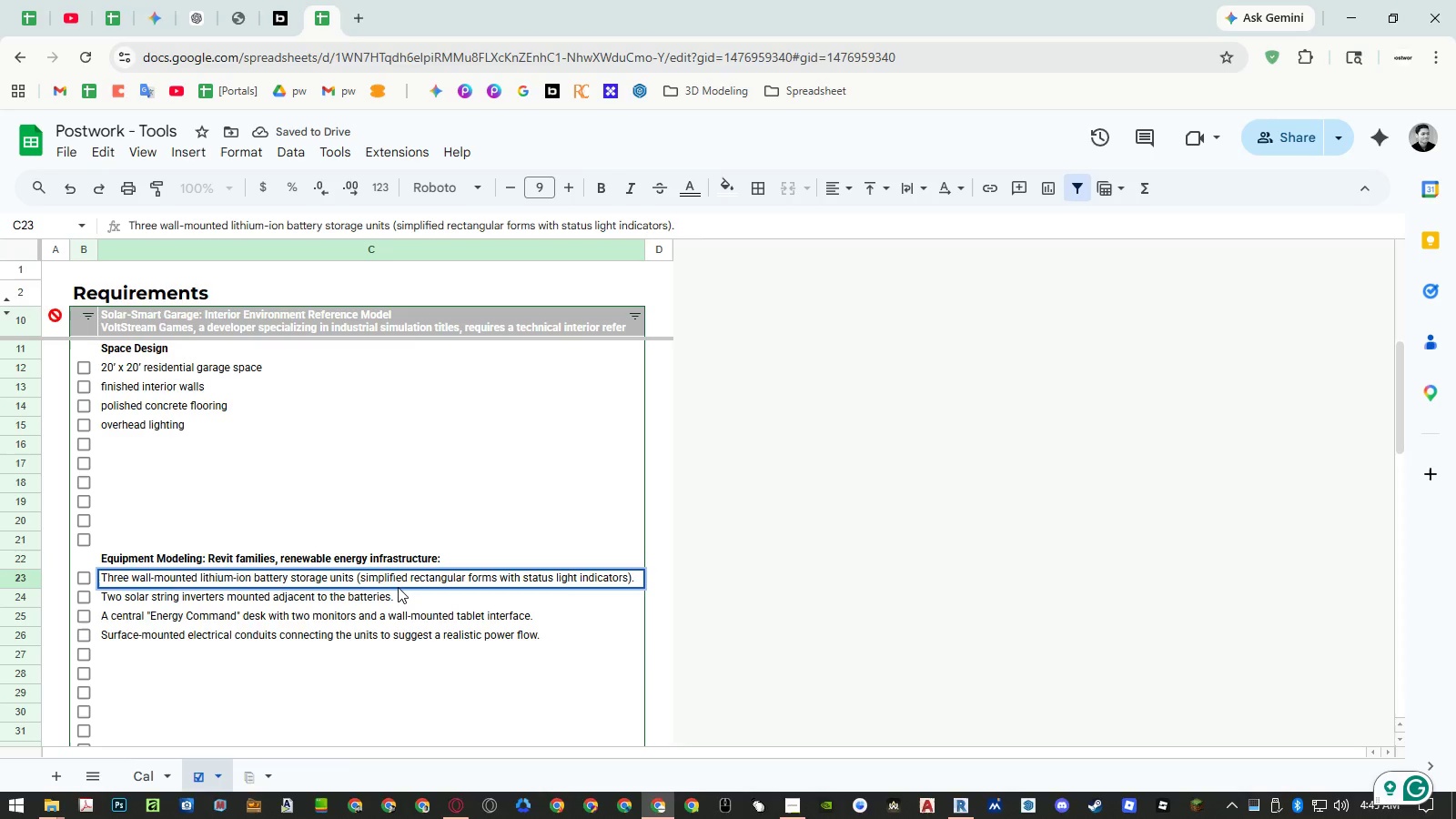 
key(Backspace)
 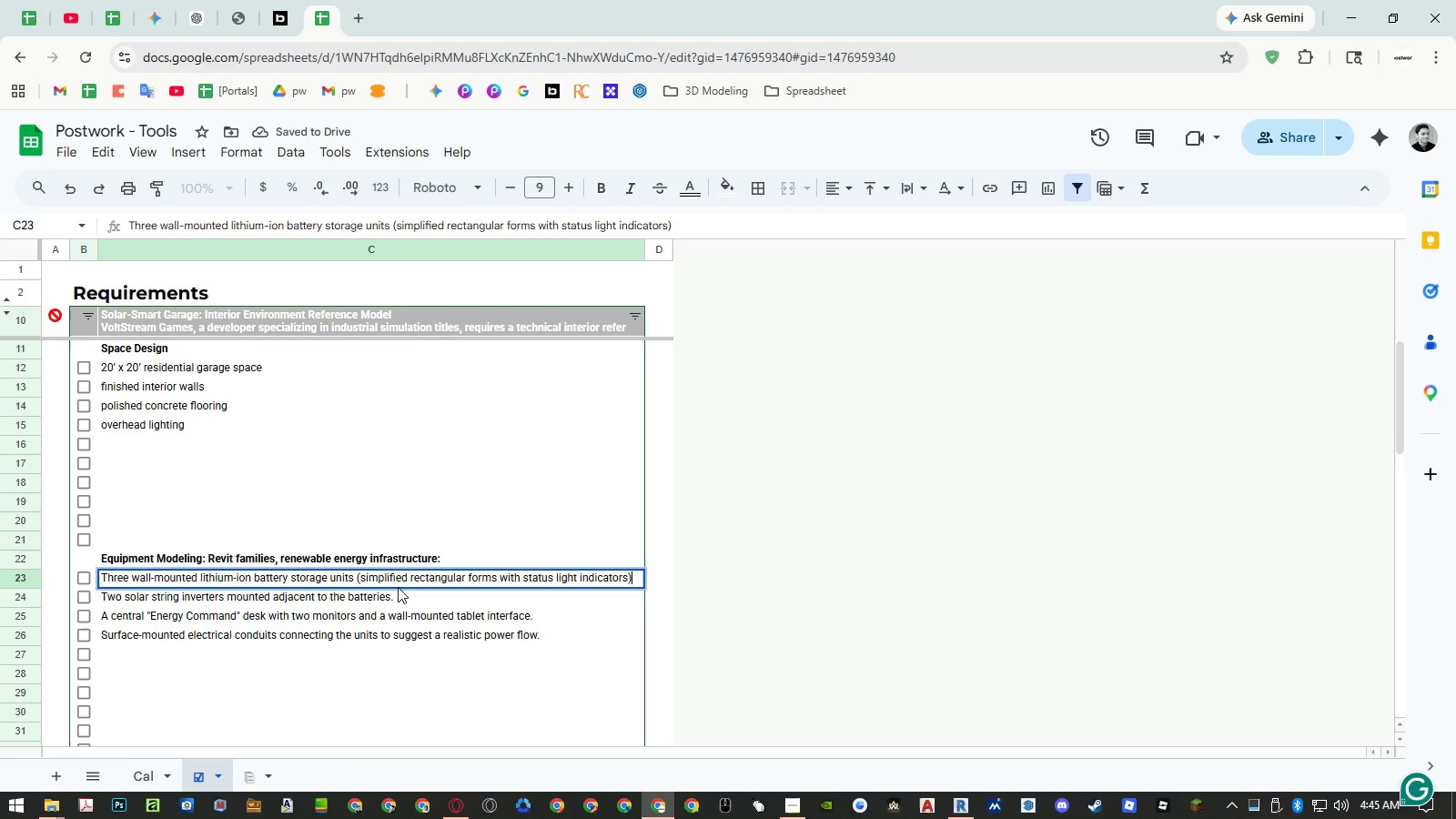 
key(Enter)
 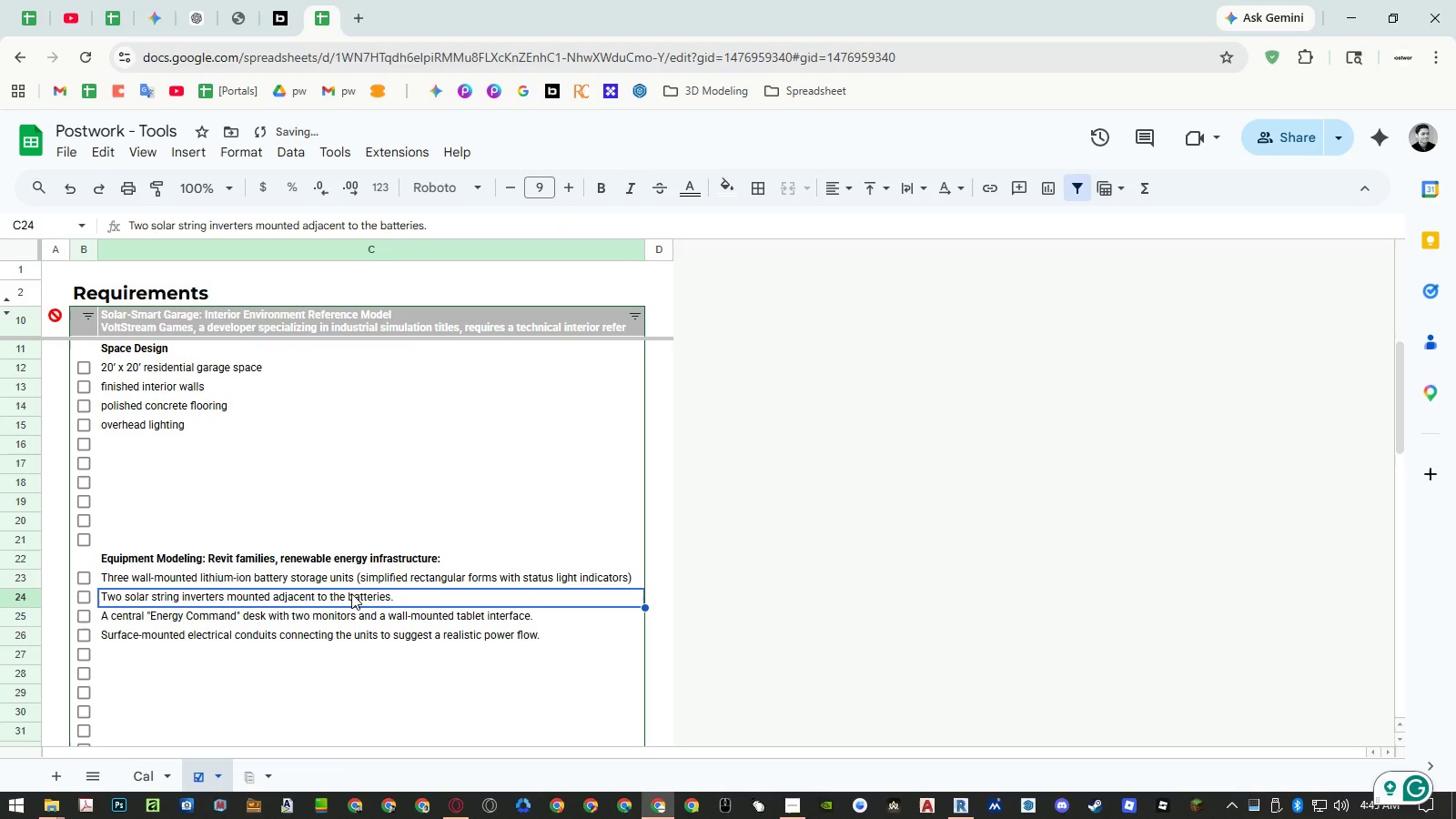 
double_click([351, 593])
 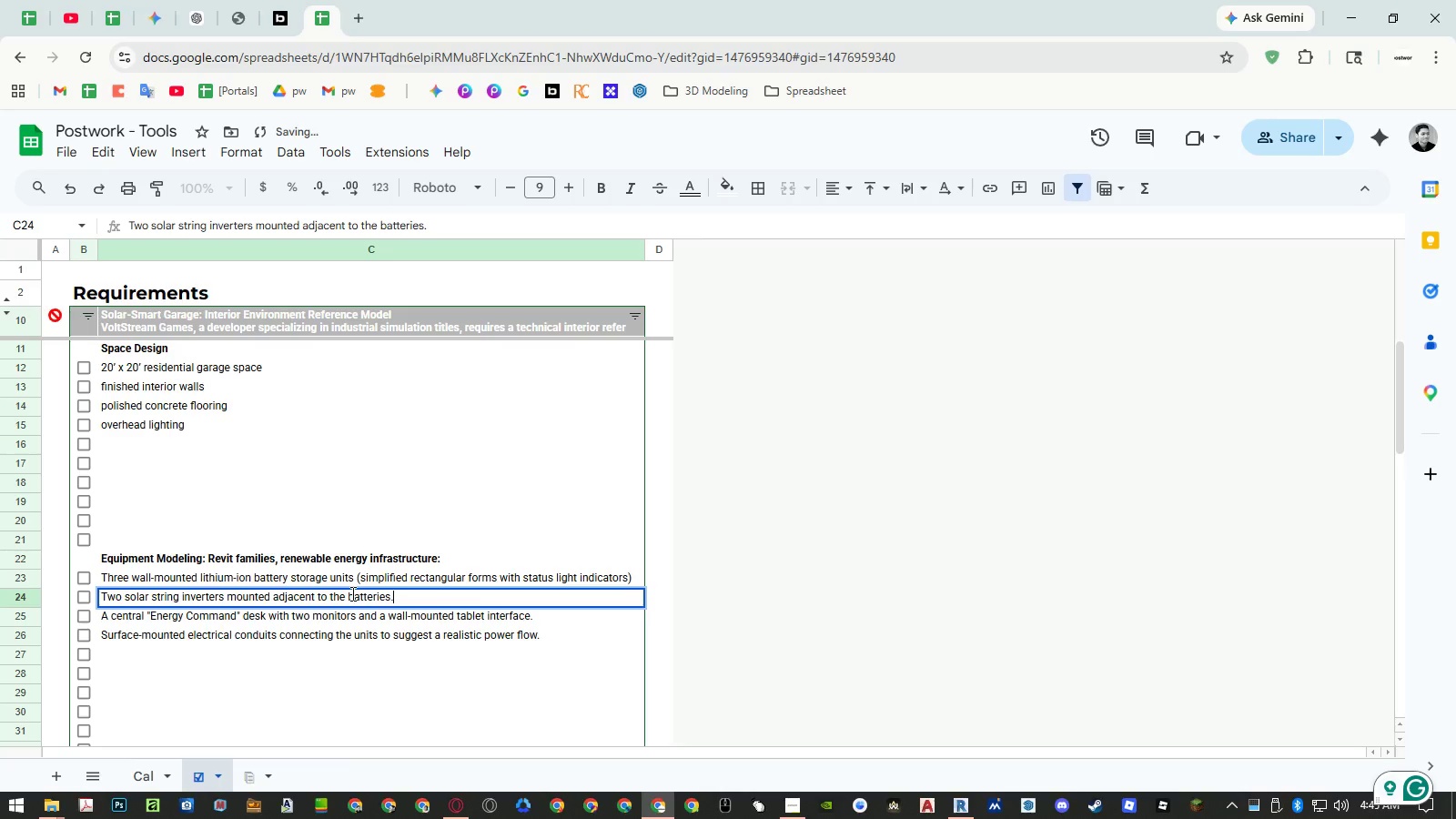 
key(Backspace)
 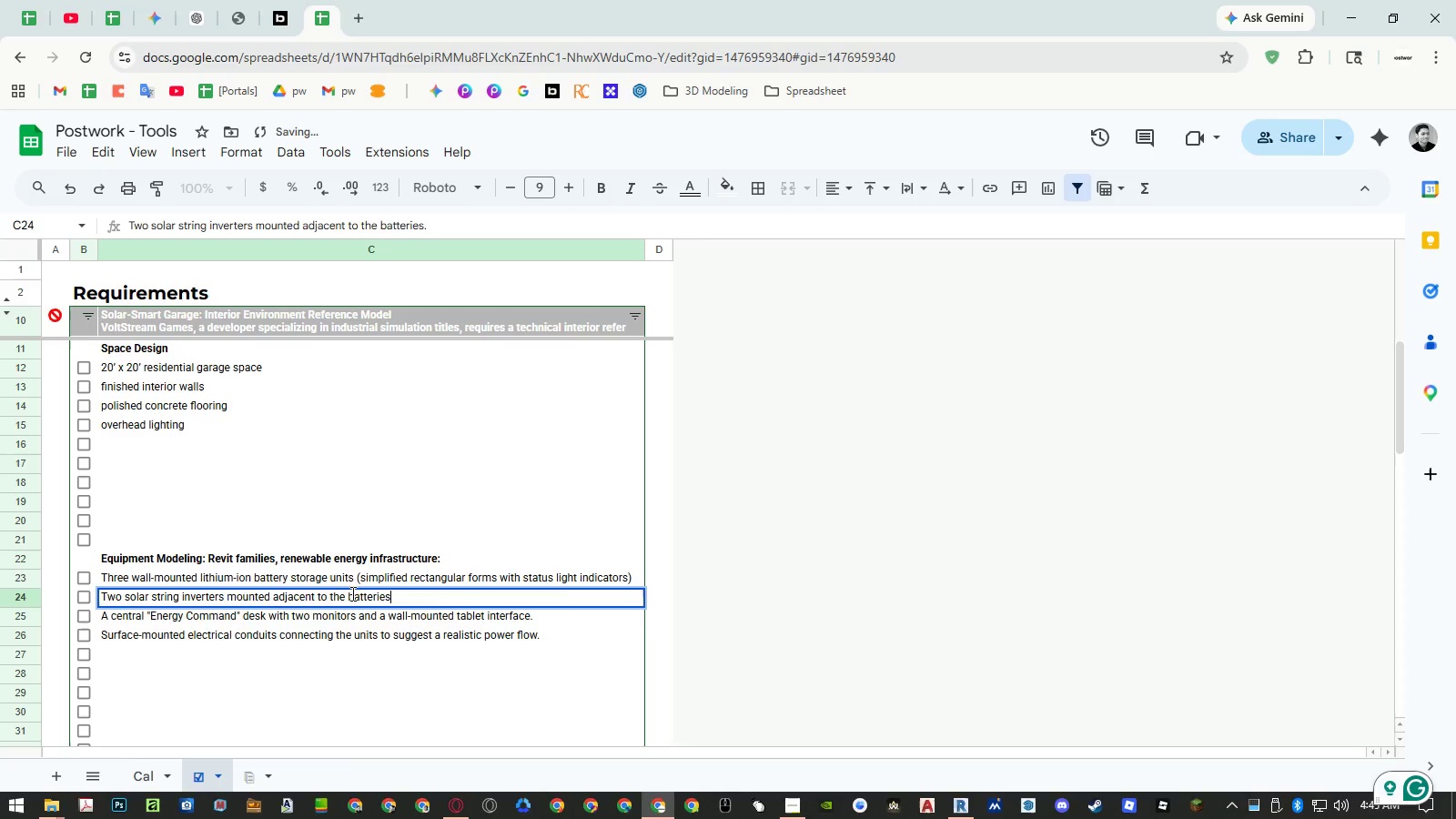 
key(Enter)
 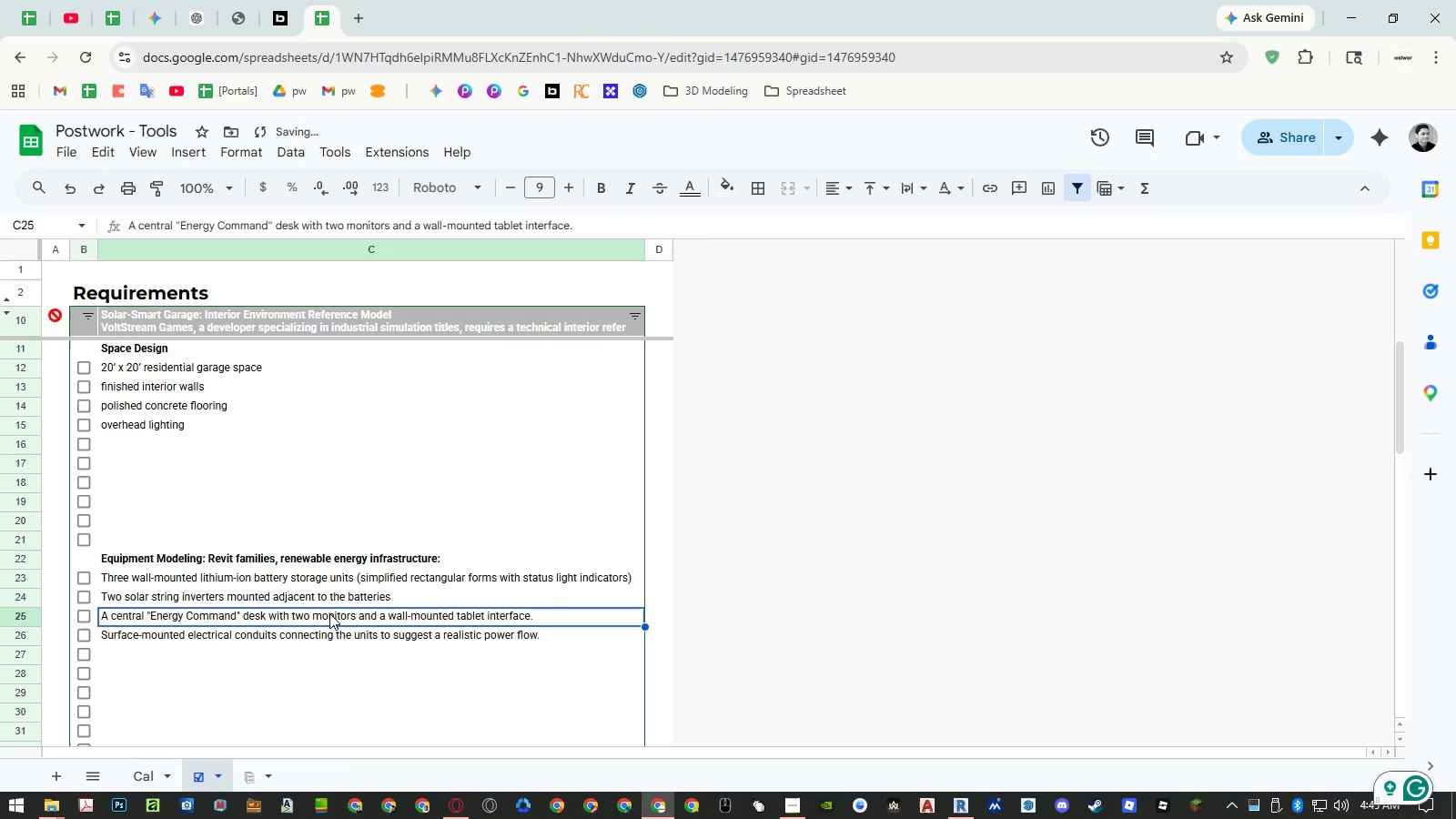 
double_click([329, 613])
 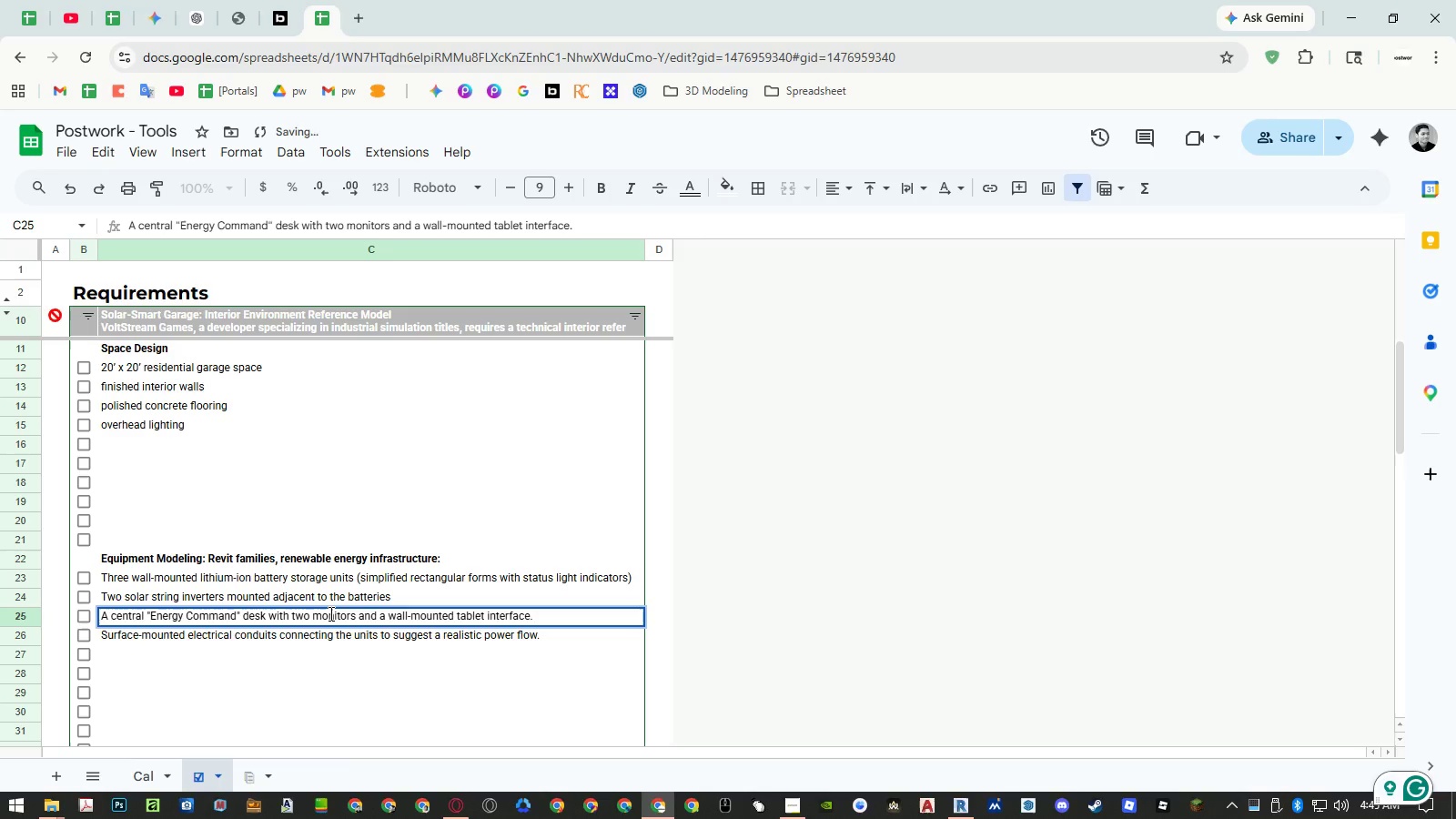 
key(Backspace)
 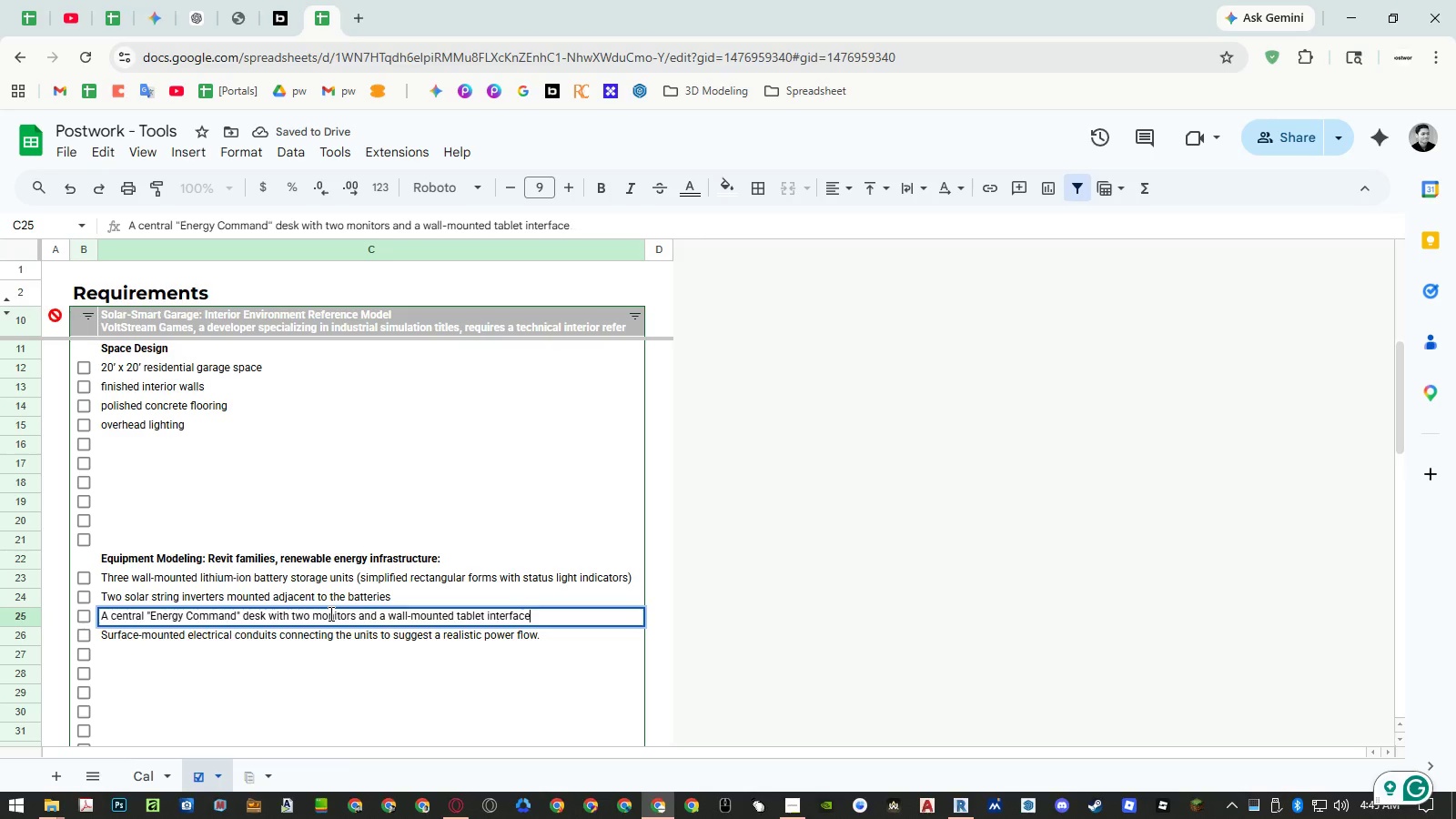 
key(Enter)
 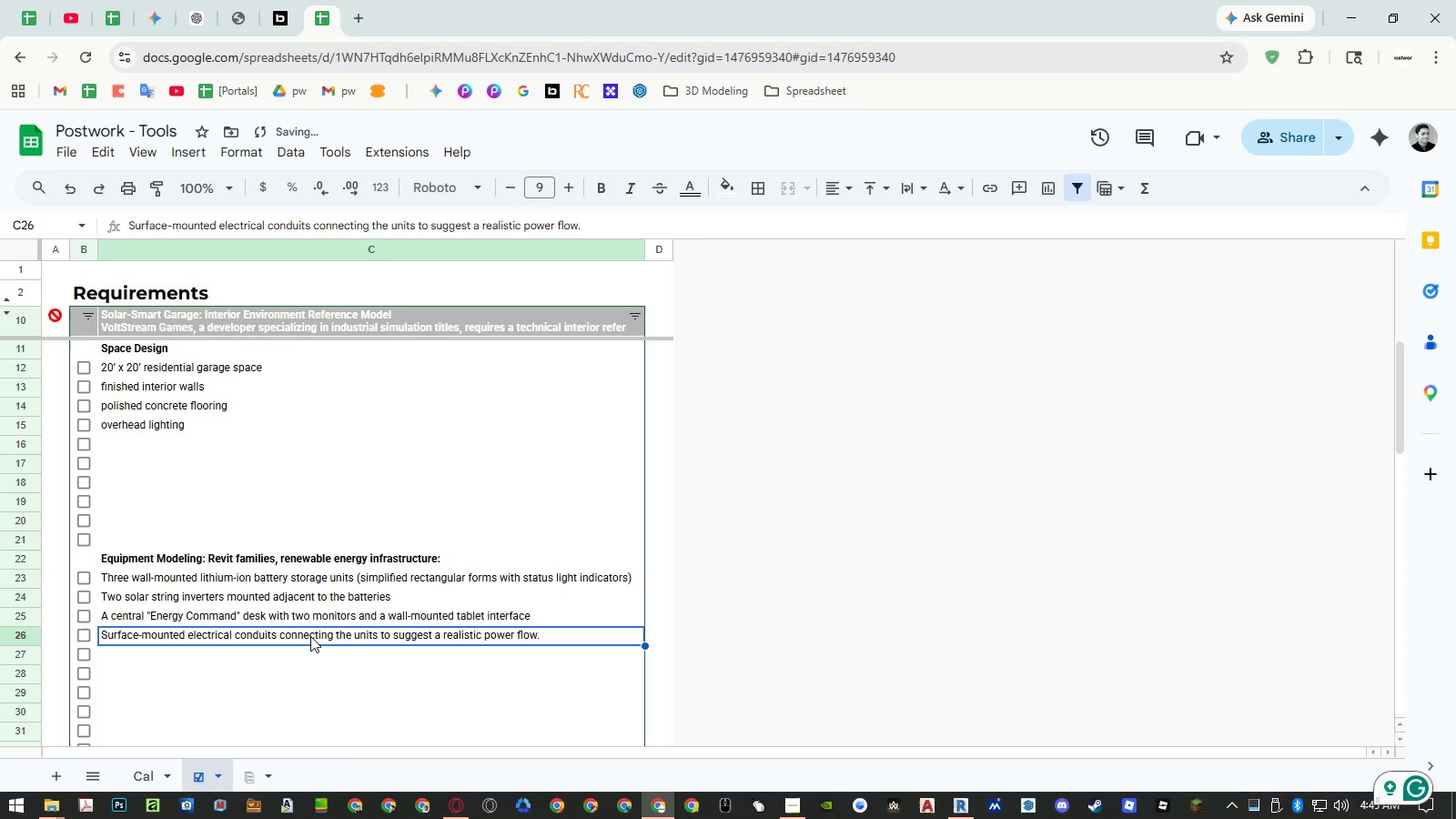 
double_click([310, 636])
 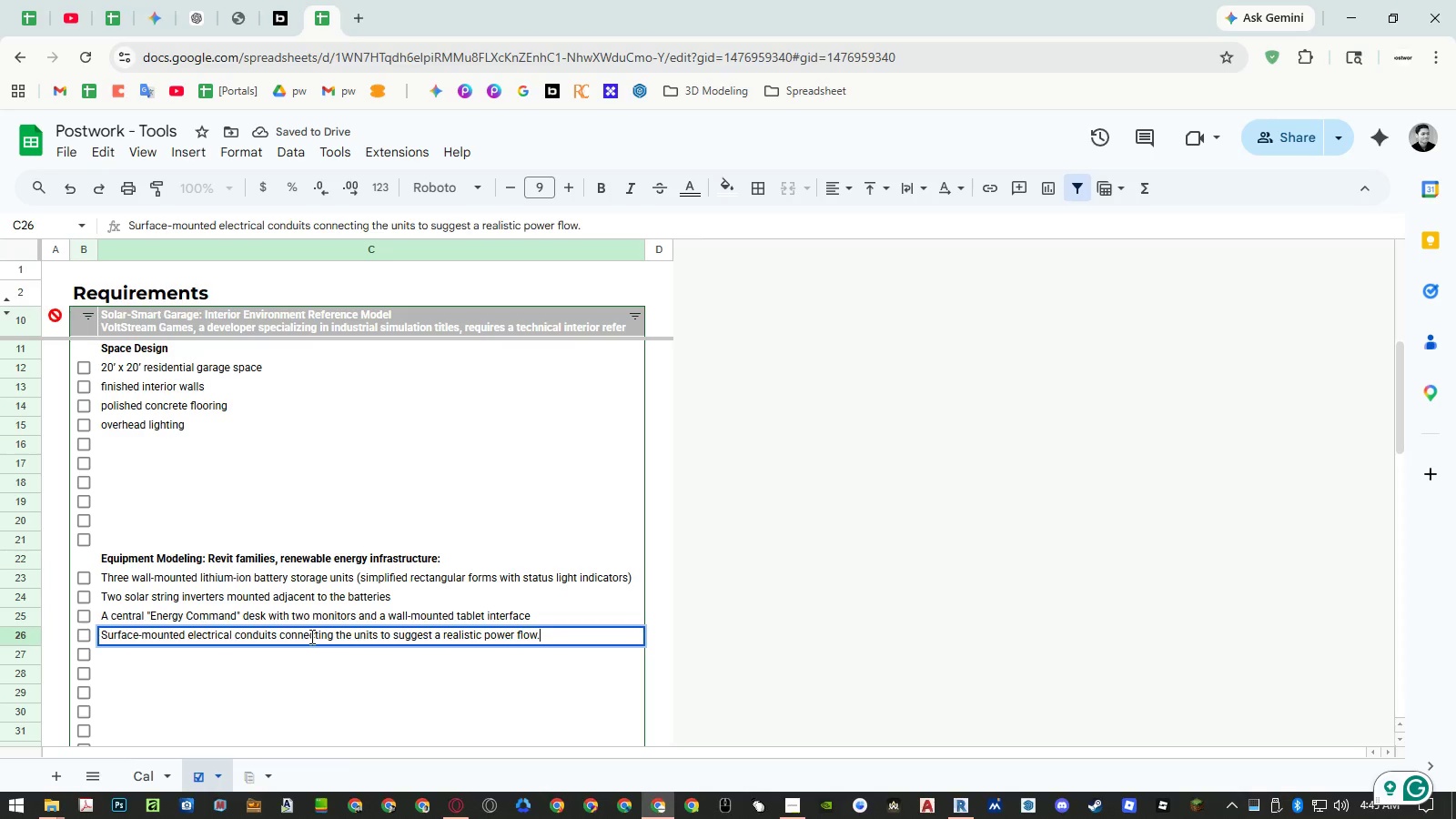 
key(Backspace)
 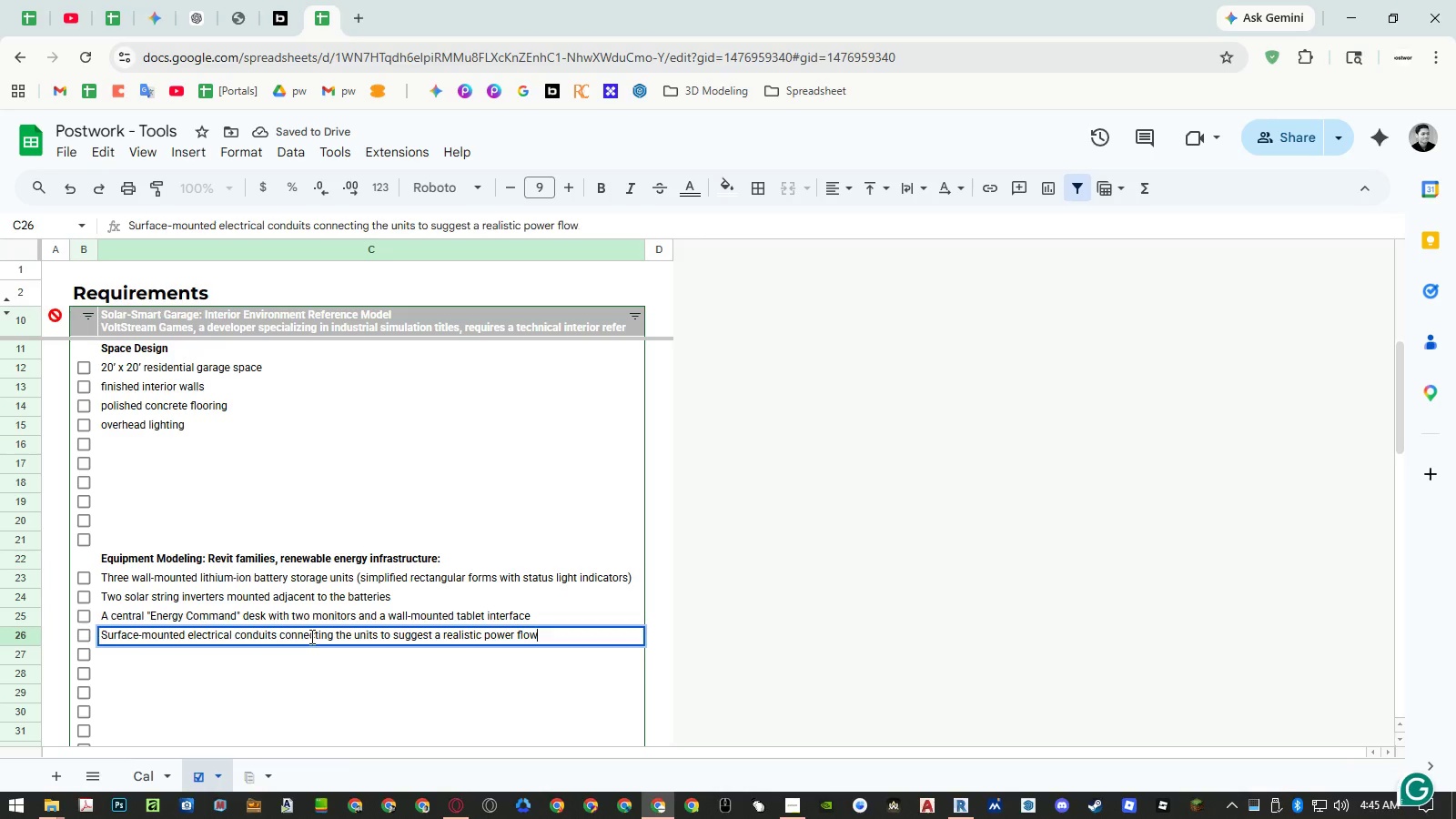 
key(Enter)
 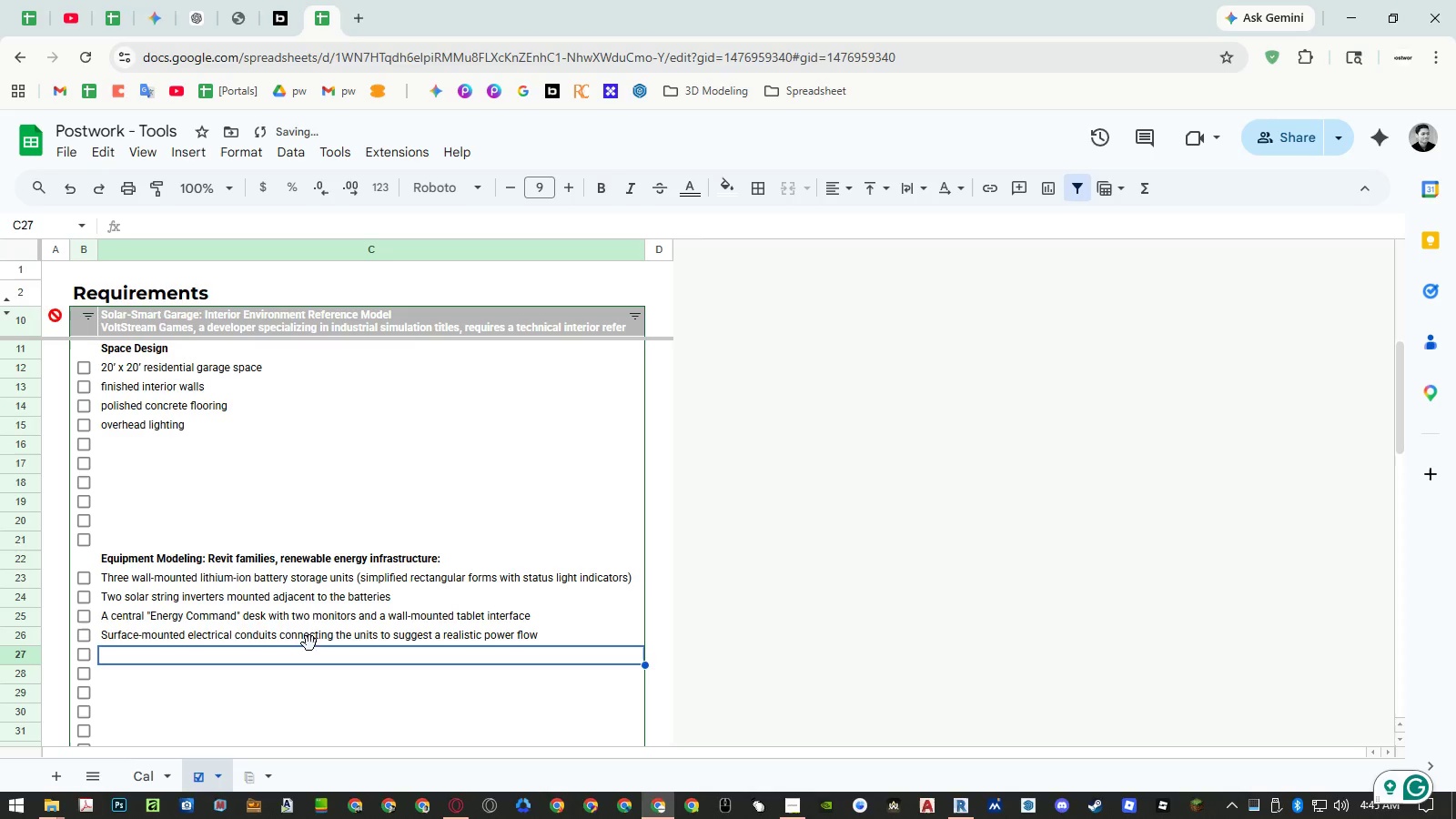 
scroll: coordinate [333, 617], scroll_direction: down, amount: 2.0
 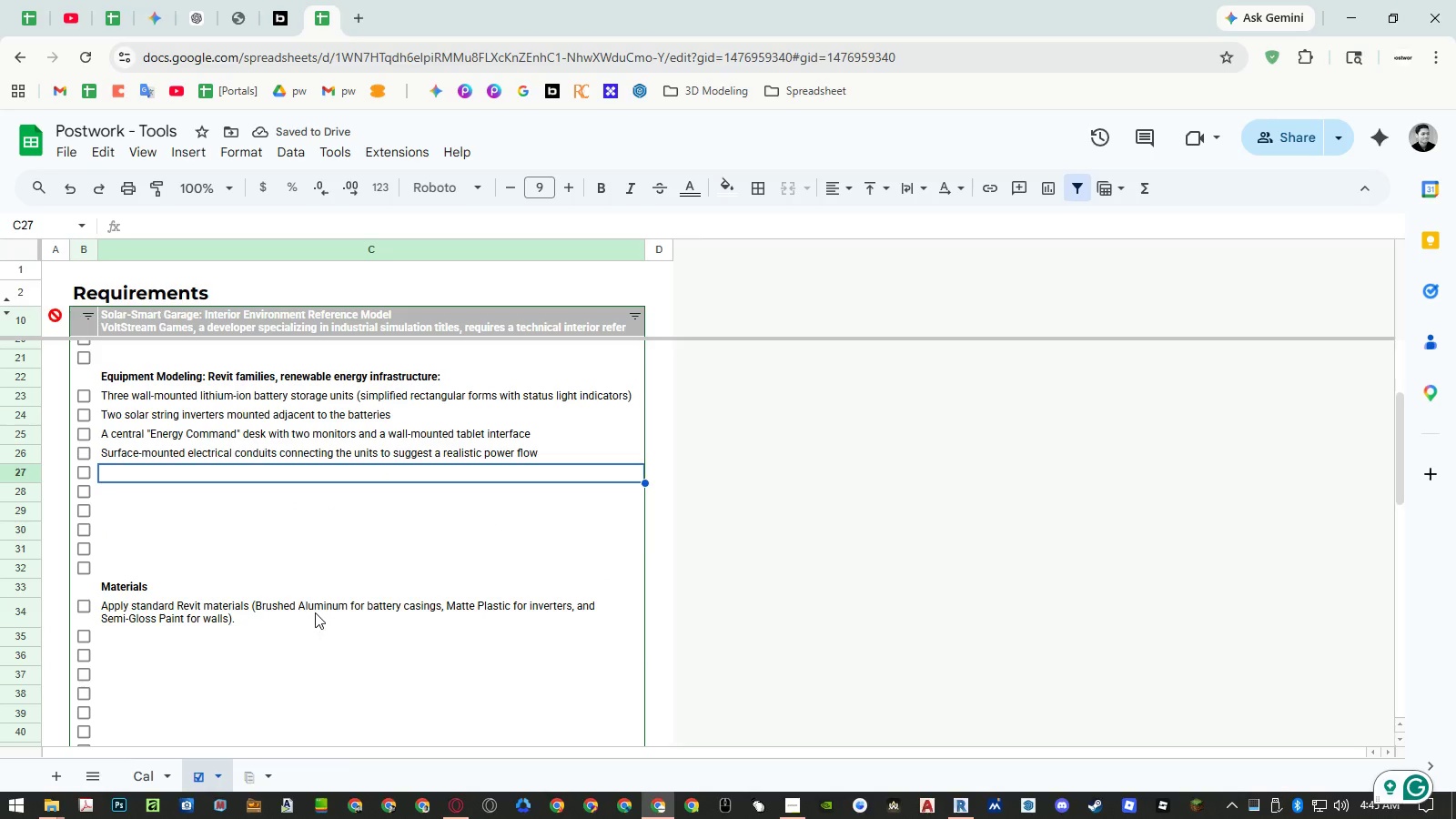 
left_click([314, 612])
 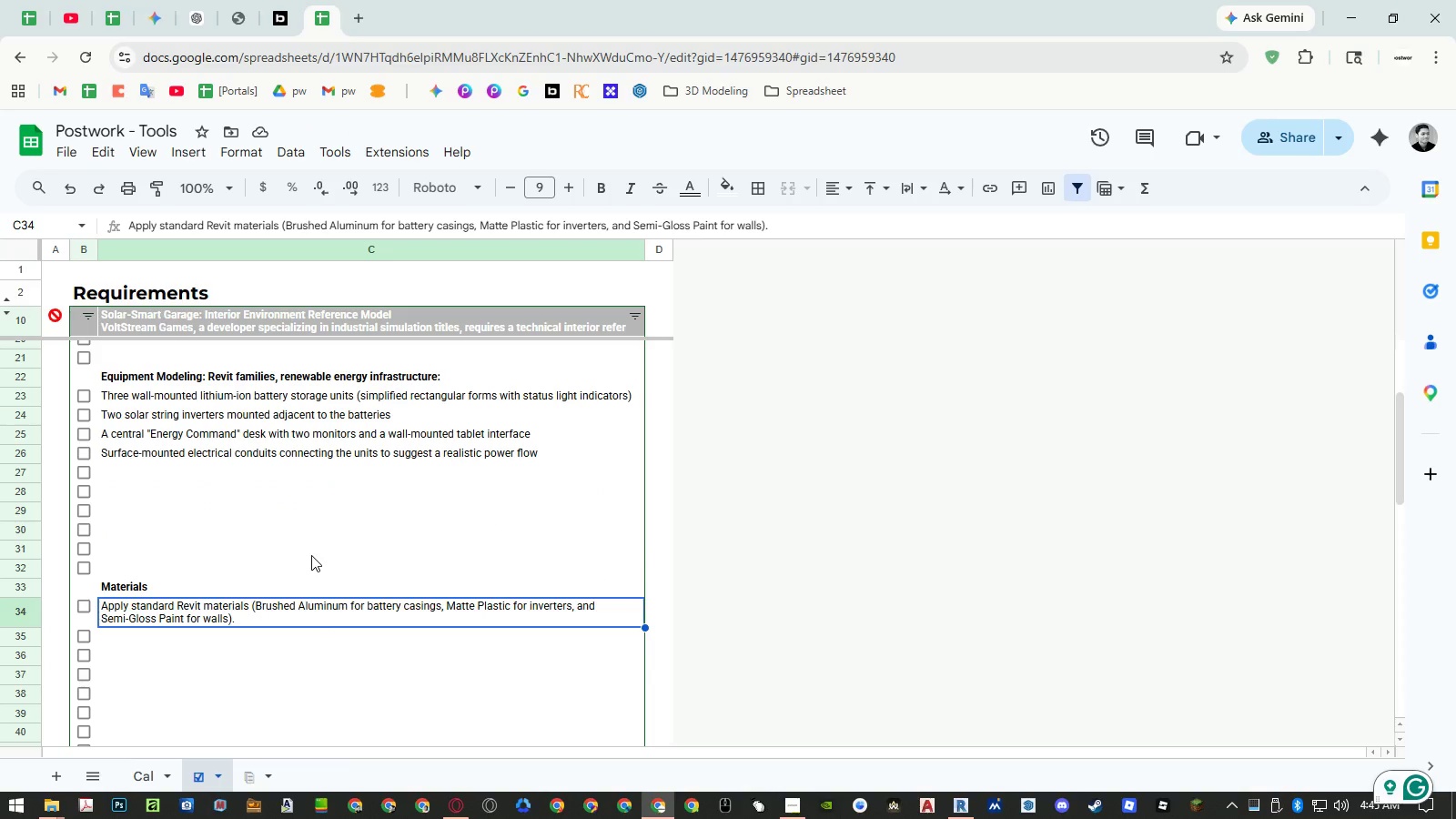 
wait(5.8)
 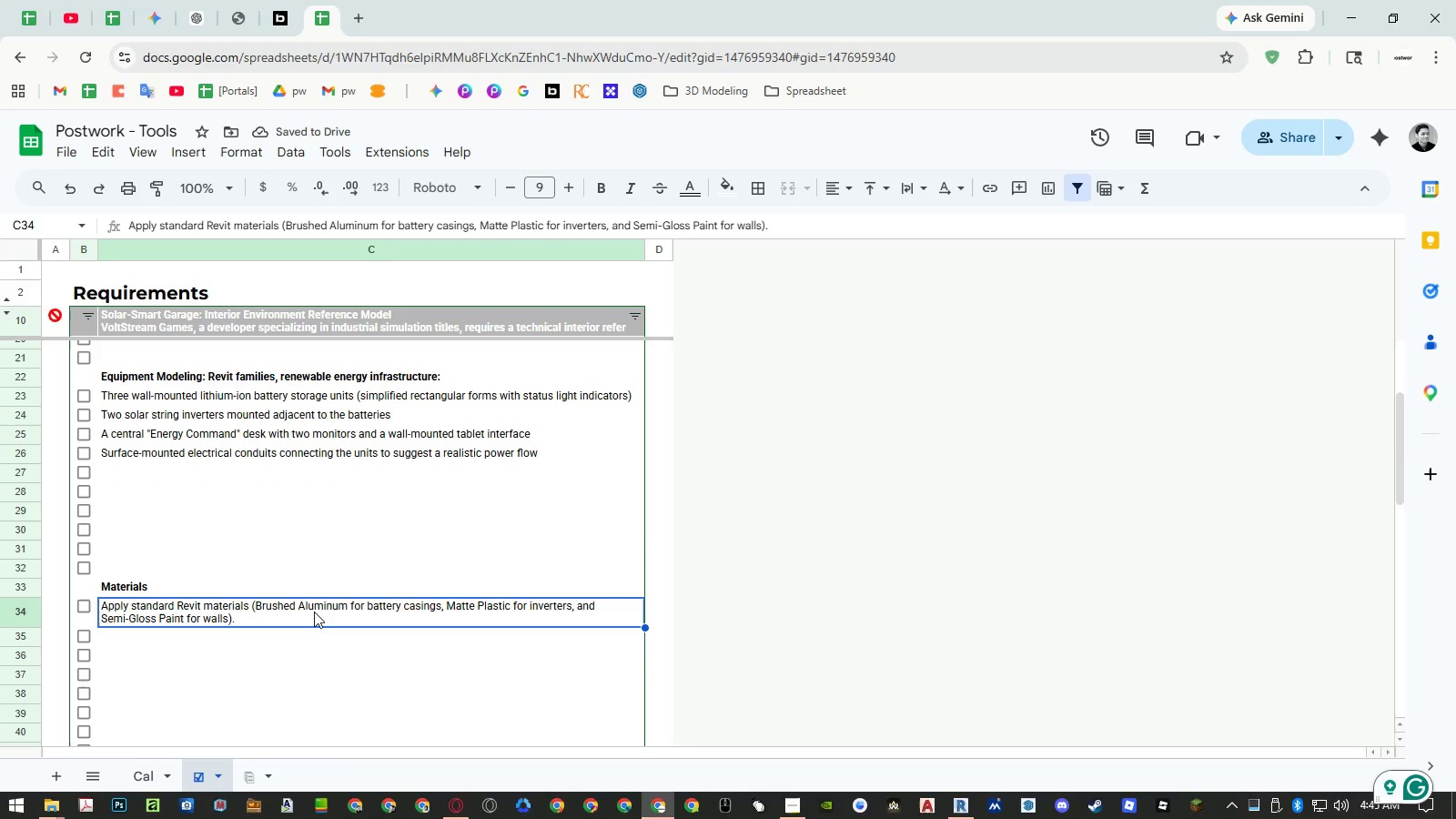 
double_click([228, 612])
 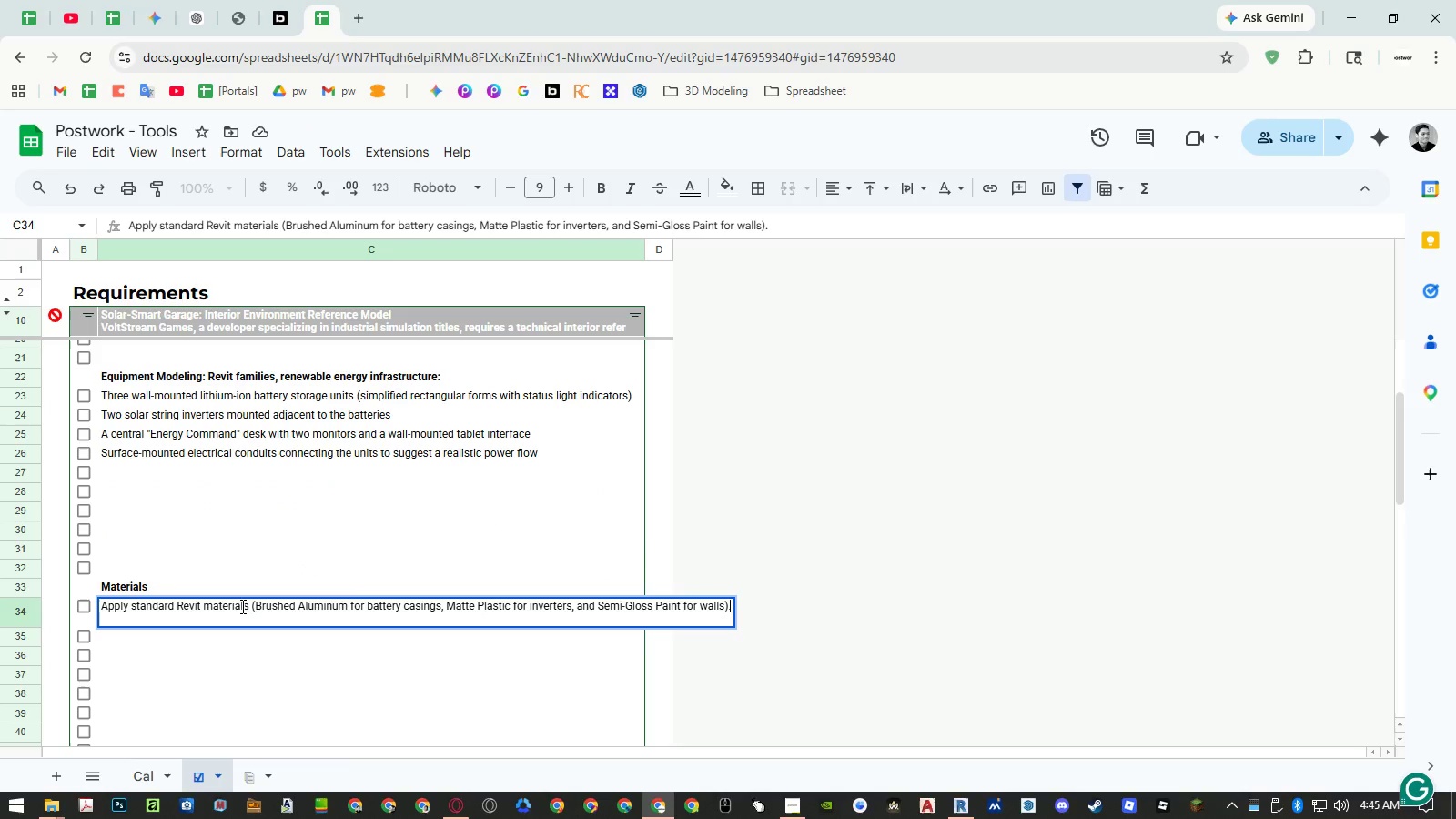 
left_click_drag(start_coordinate=[256, 605], to_coordinate=[0, 594])
 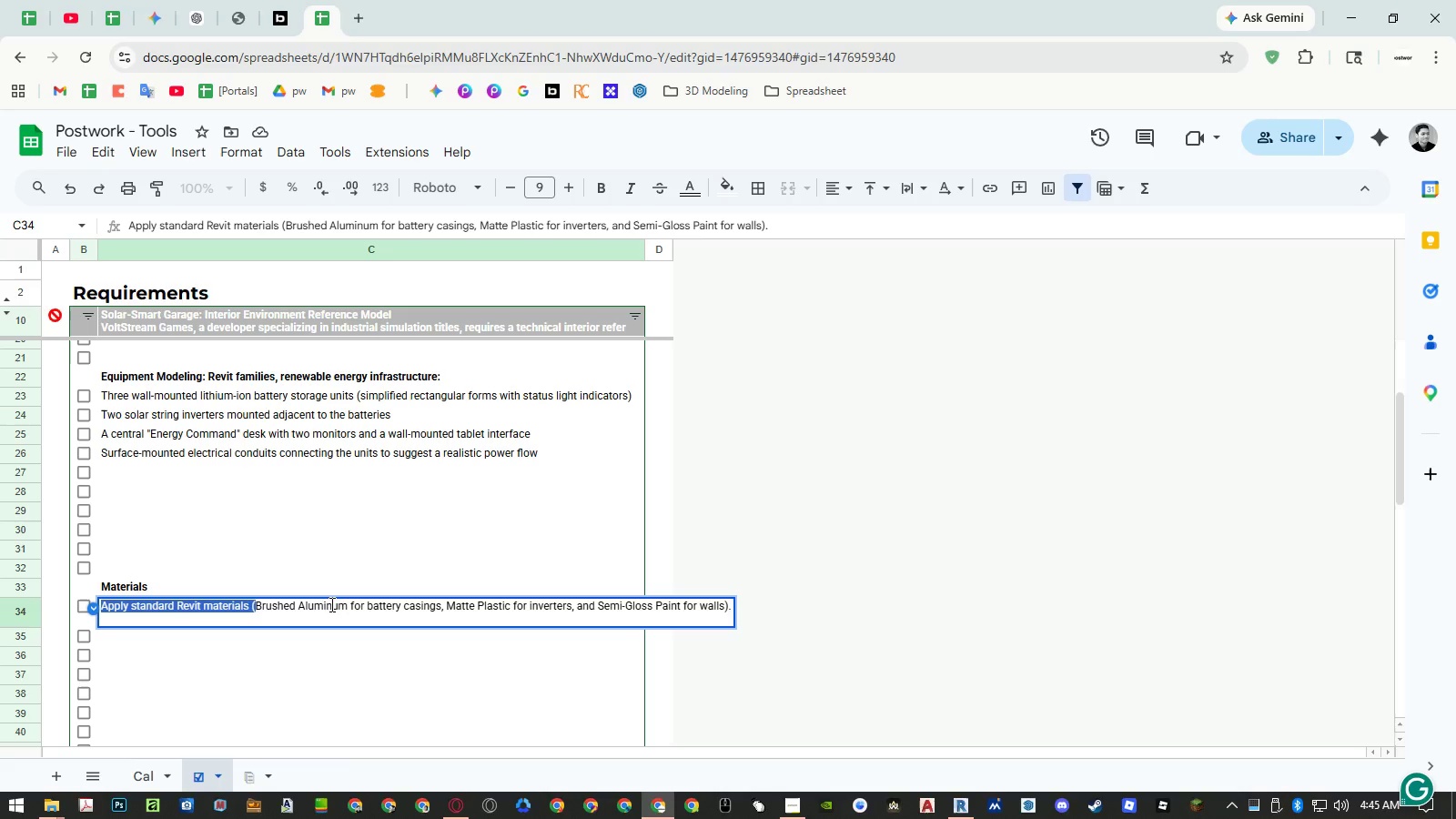 
key(Backspace)
 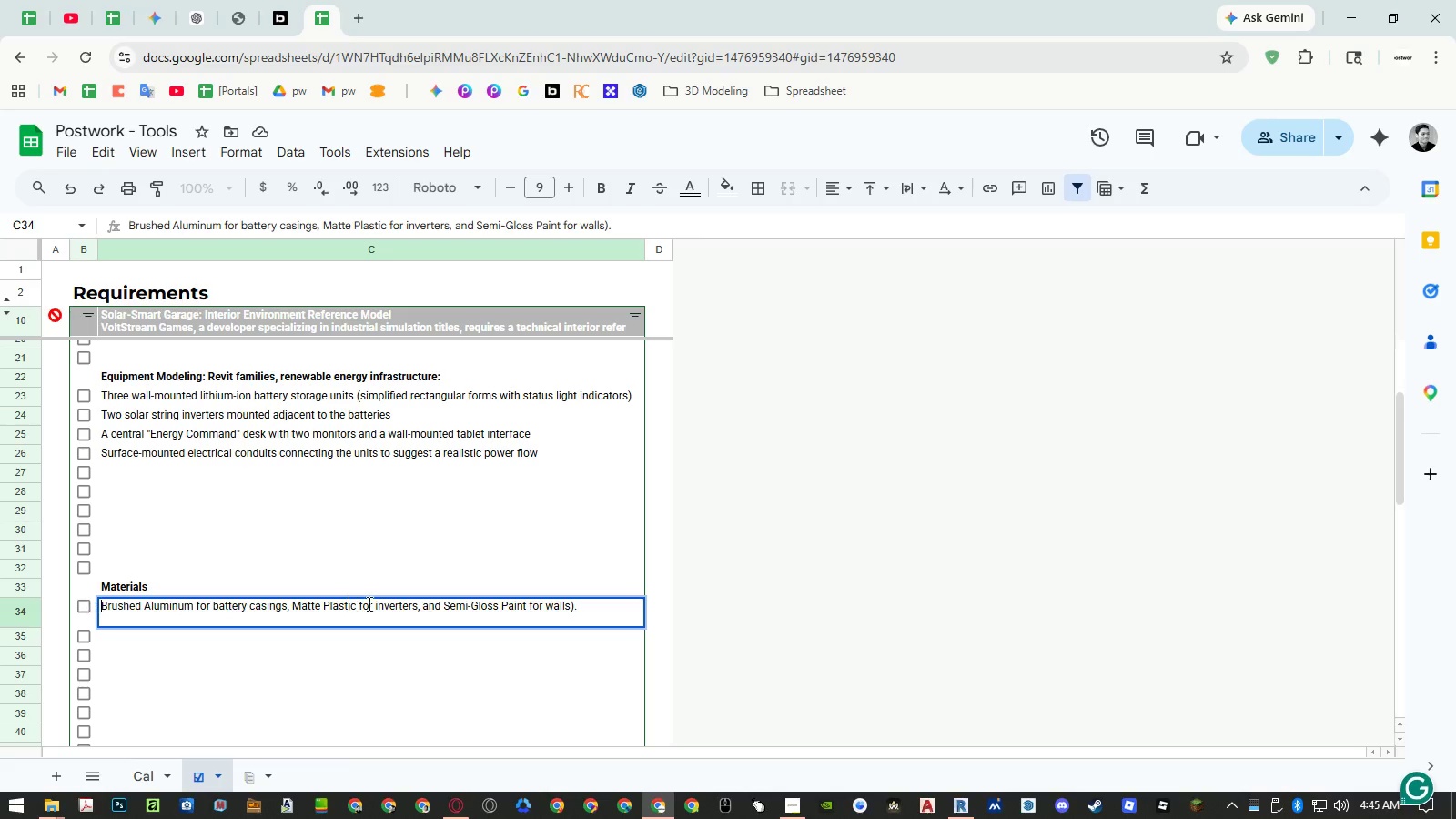 
key(Enter)
 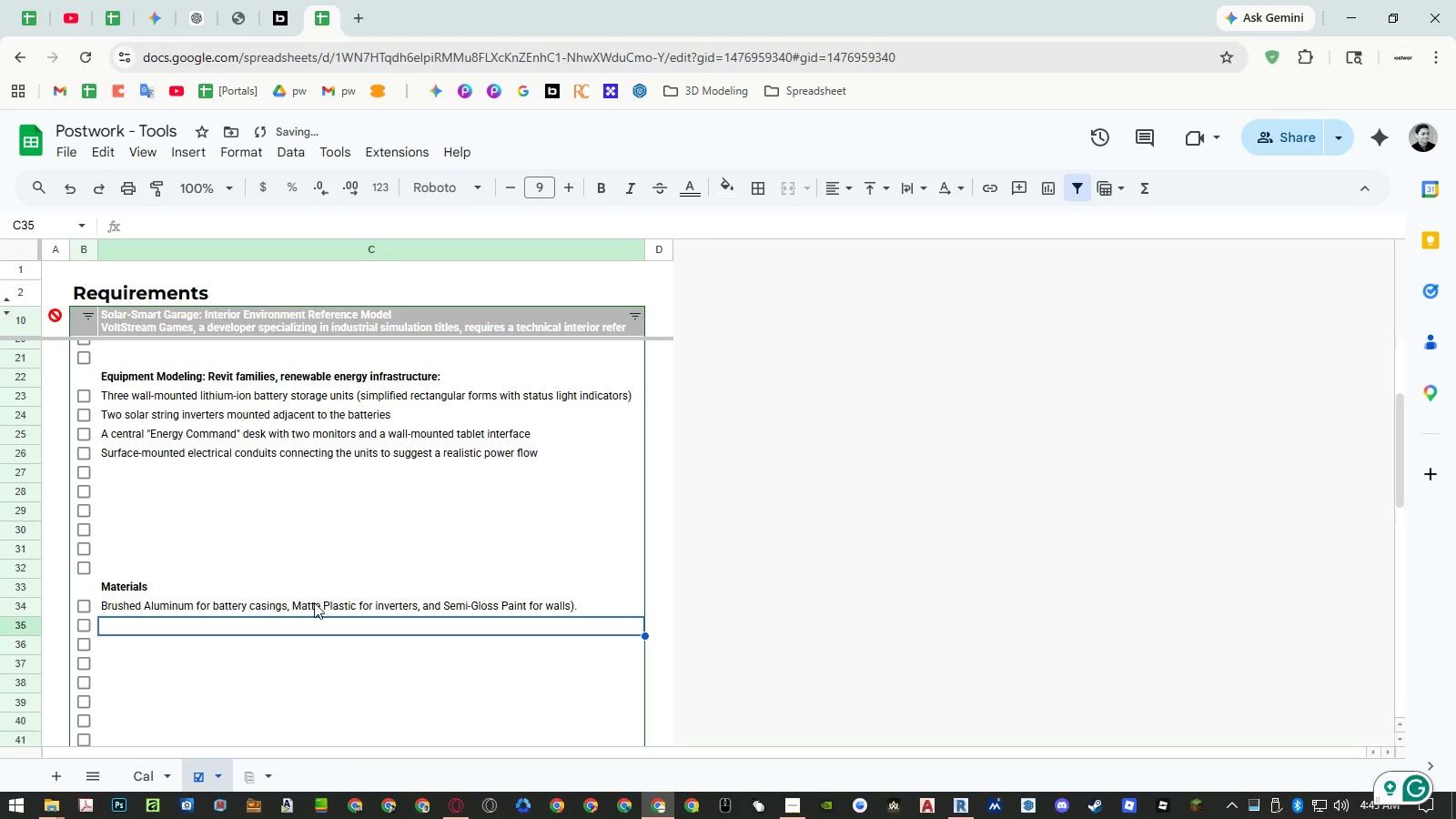 
double_click([314, 602])
 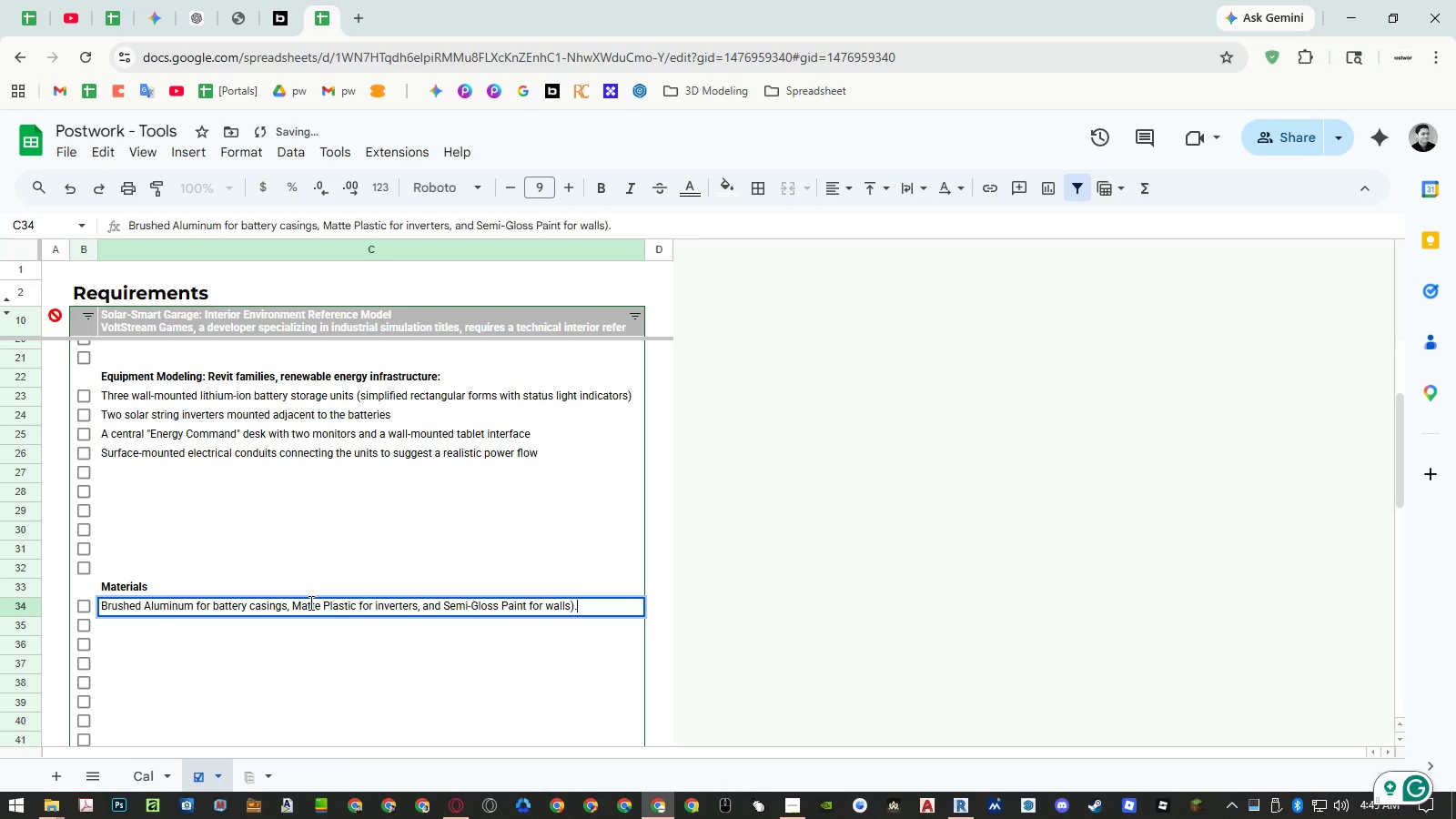 
triple_click([309, 602])
 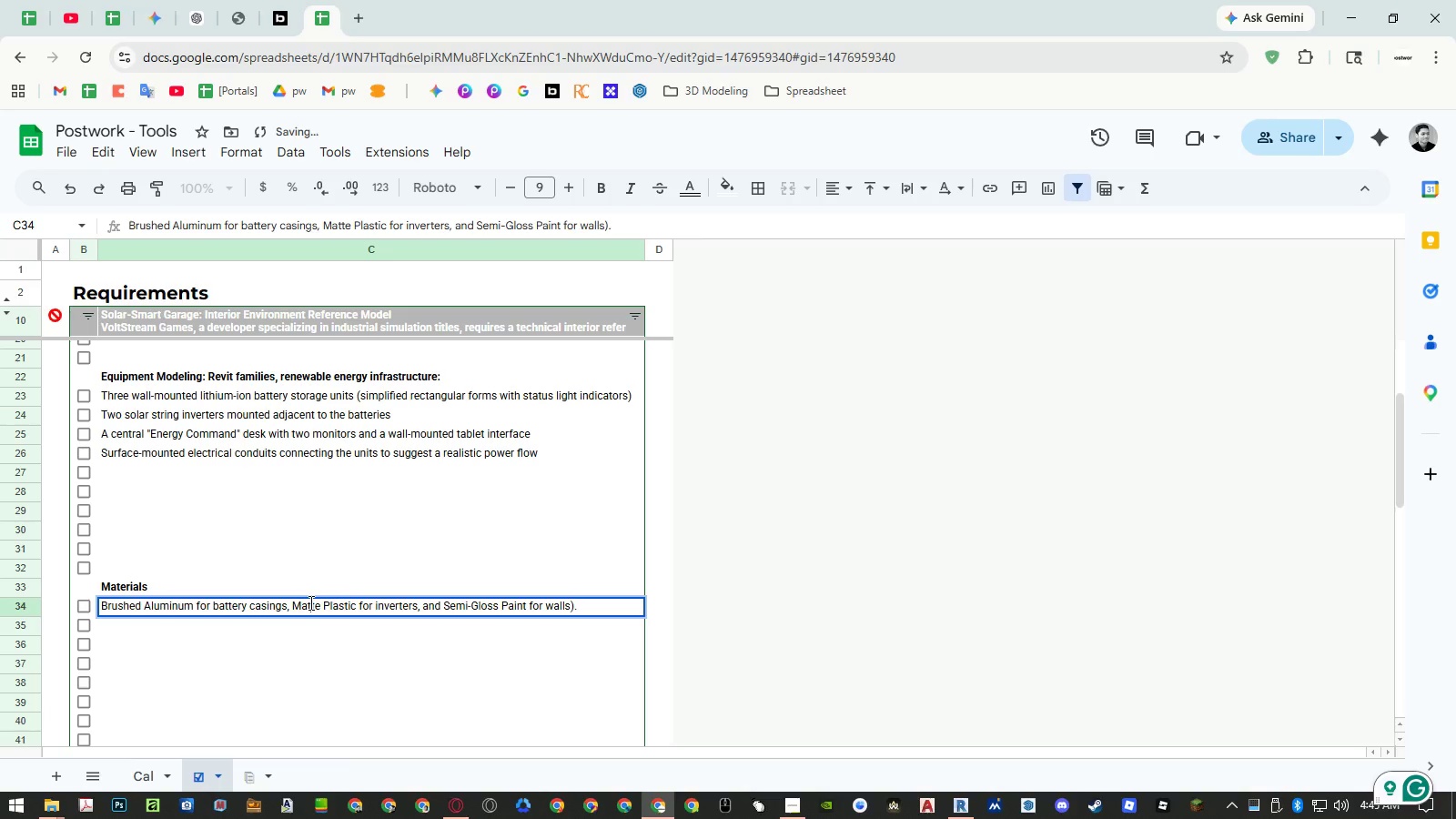 
left_click_drag(start_coordinate=[309, 602], to_coordinate=[692, 601])
 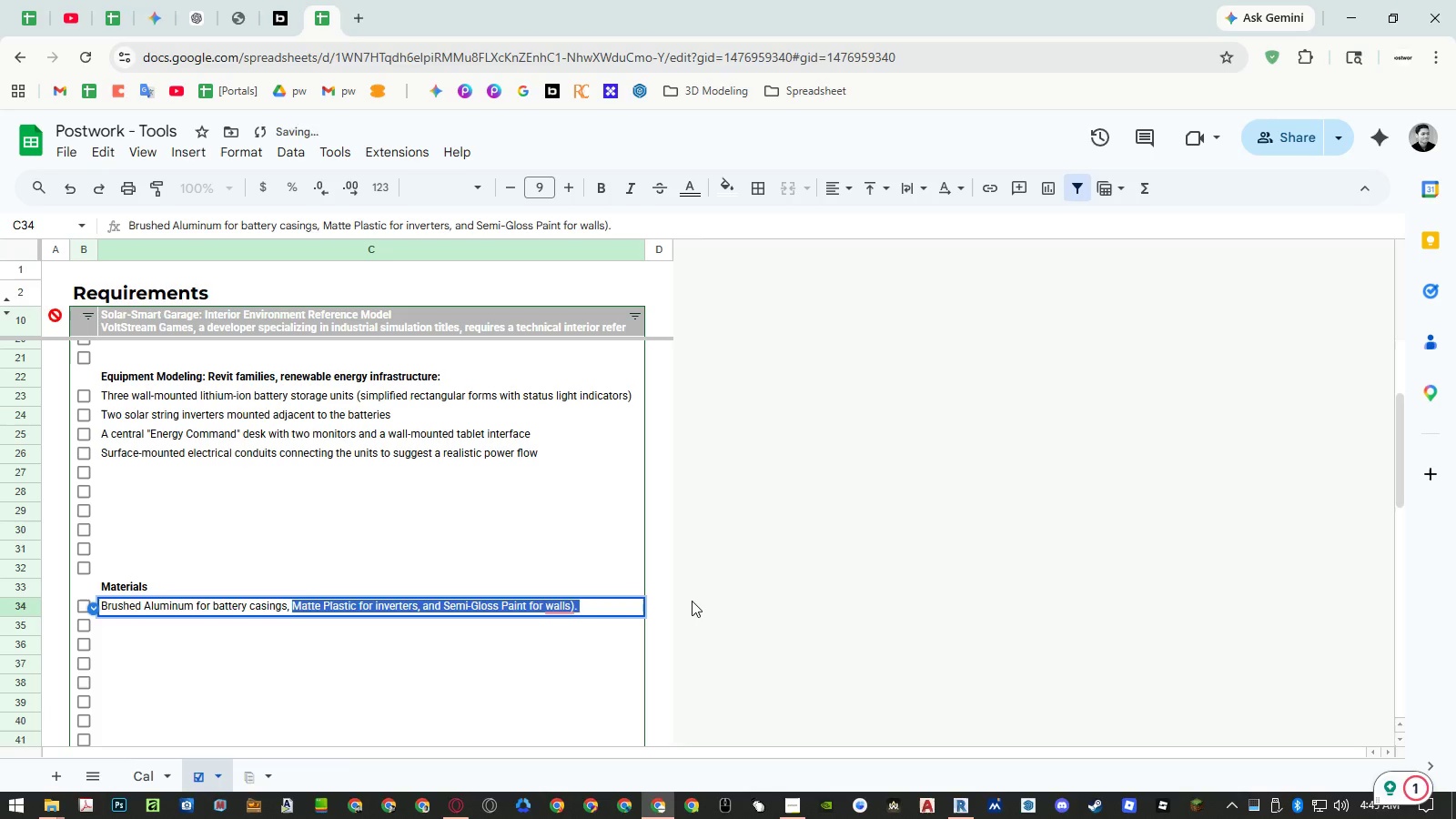 
key(Control+ControlLeft)
 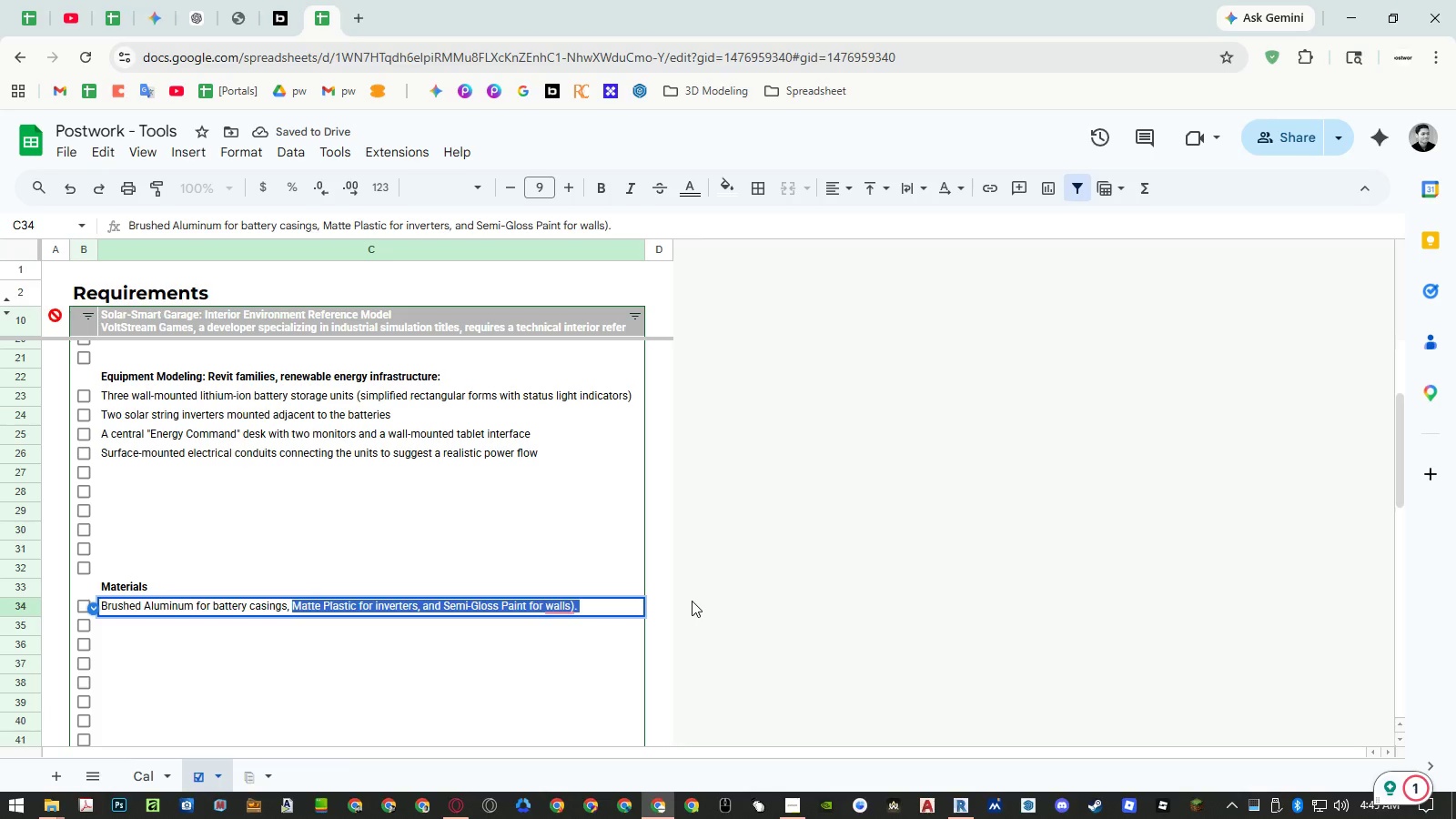 
key(Control+X)
 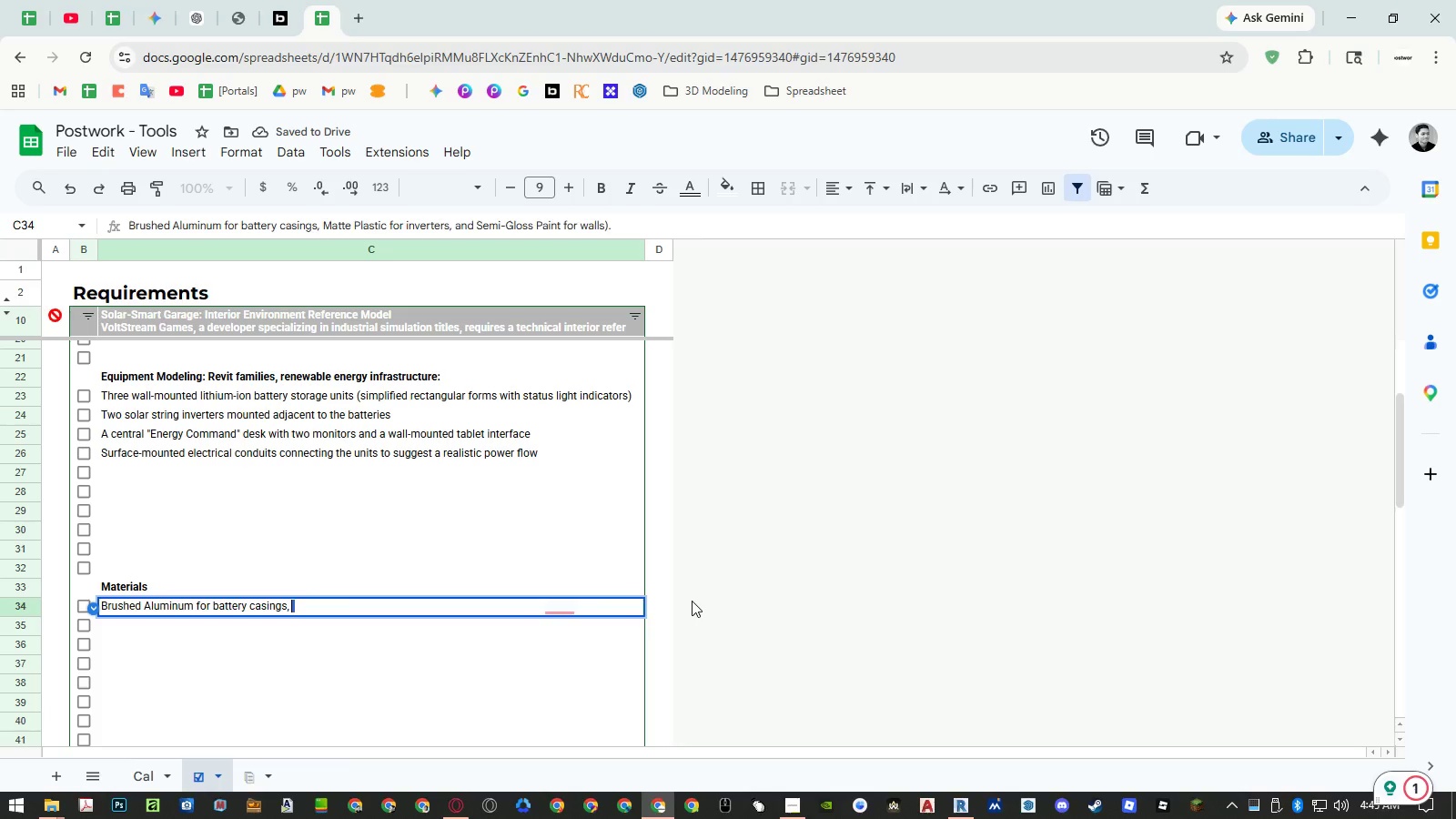 
key(Backspace)
 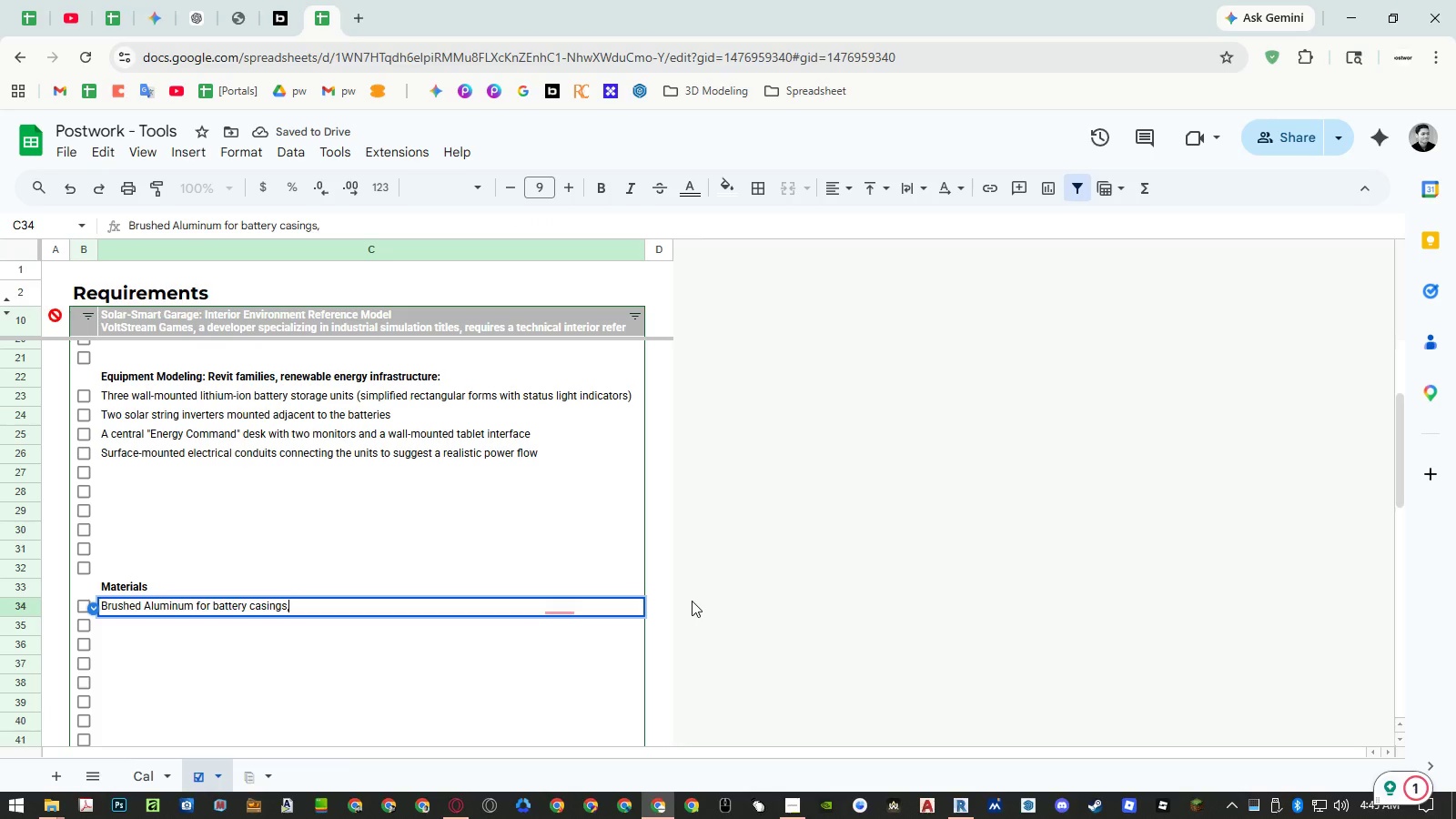 
key(Backspace)
 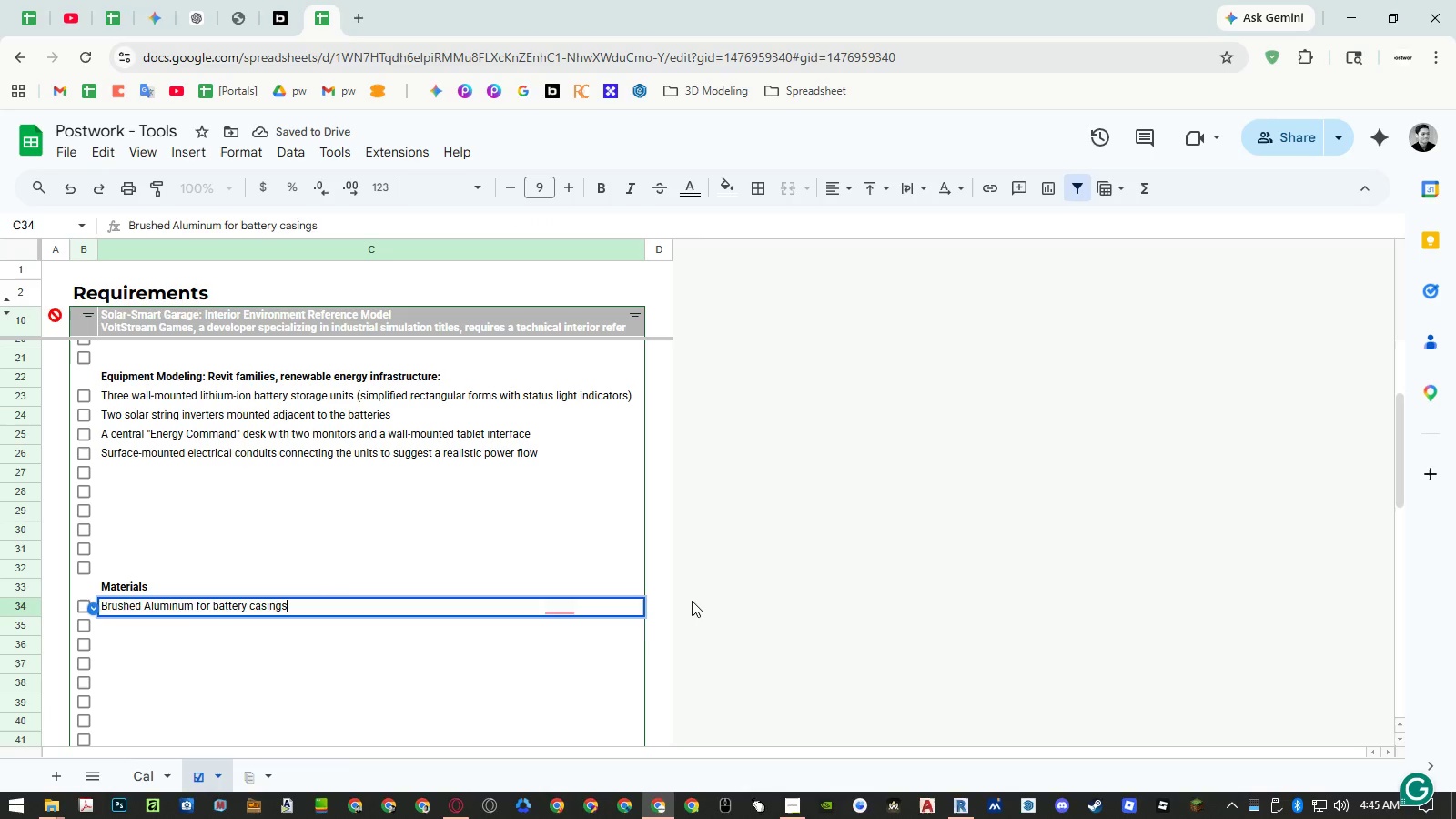 
key(Enter)
 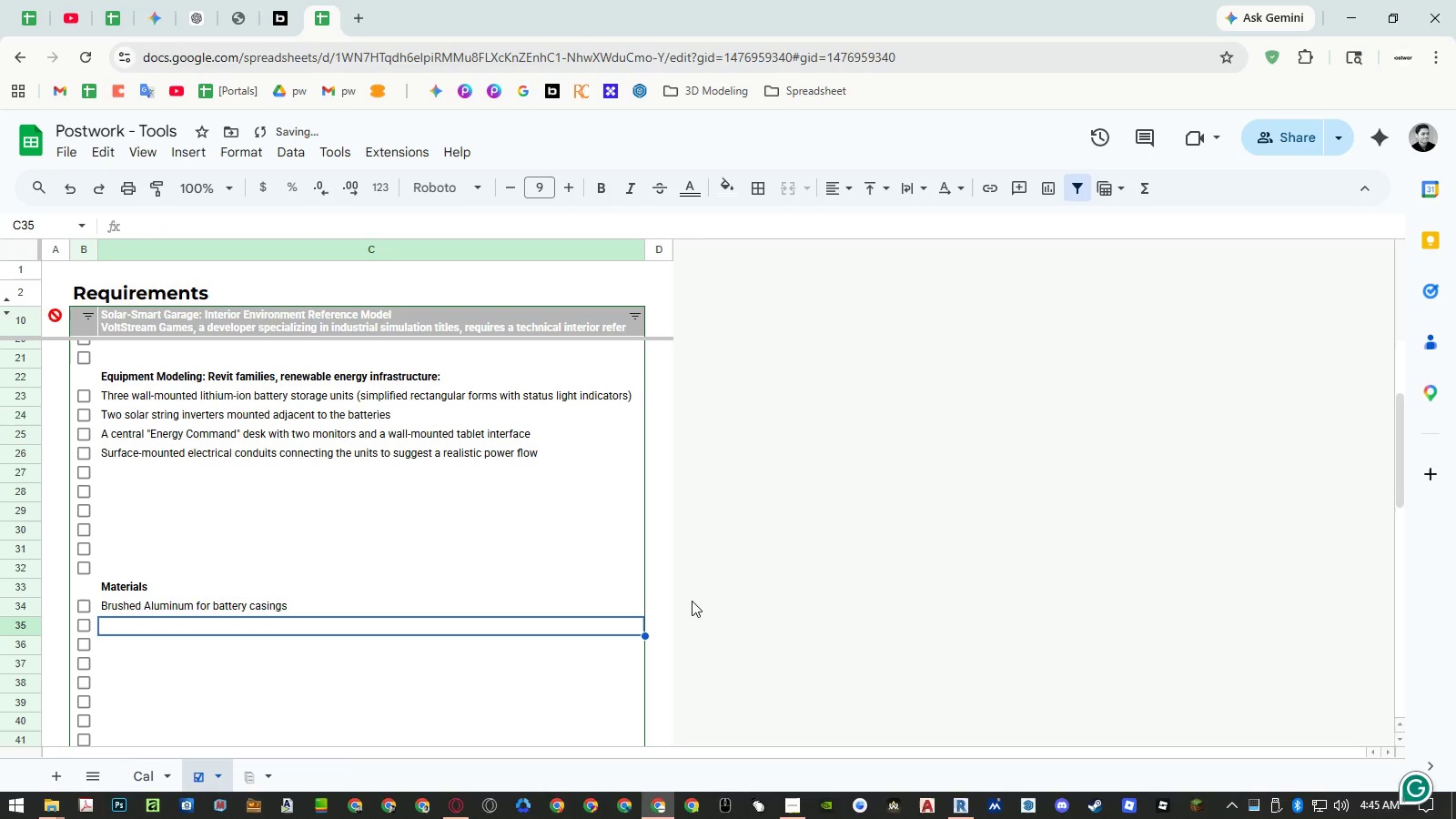 
key(Control+Shift+V)
 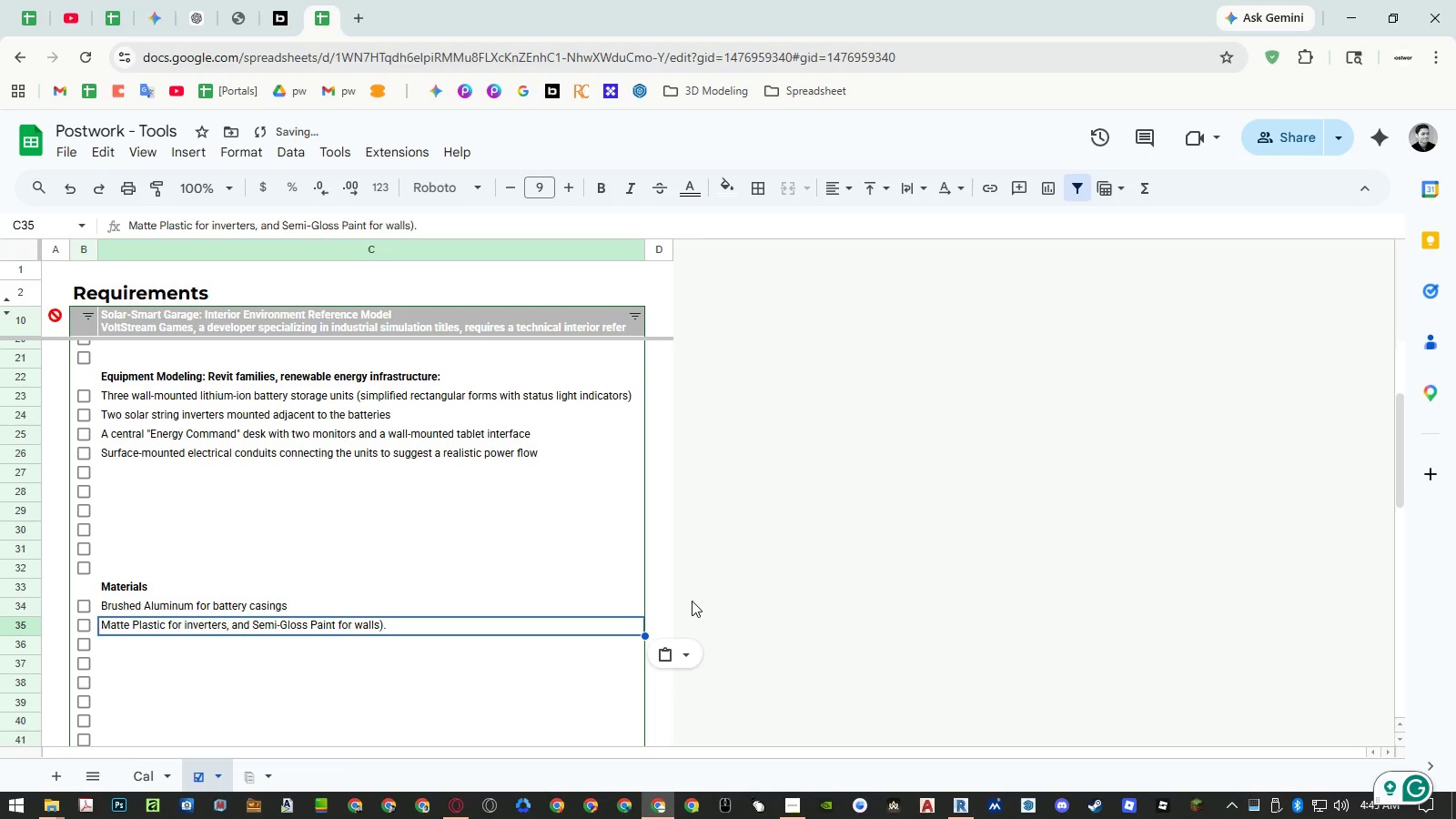 
key(Enter)
 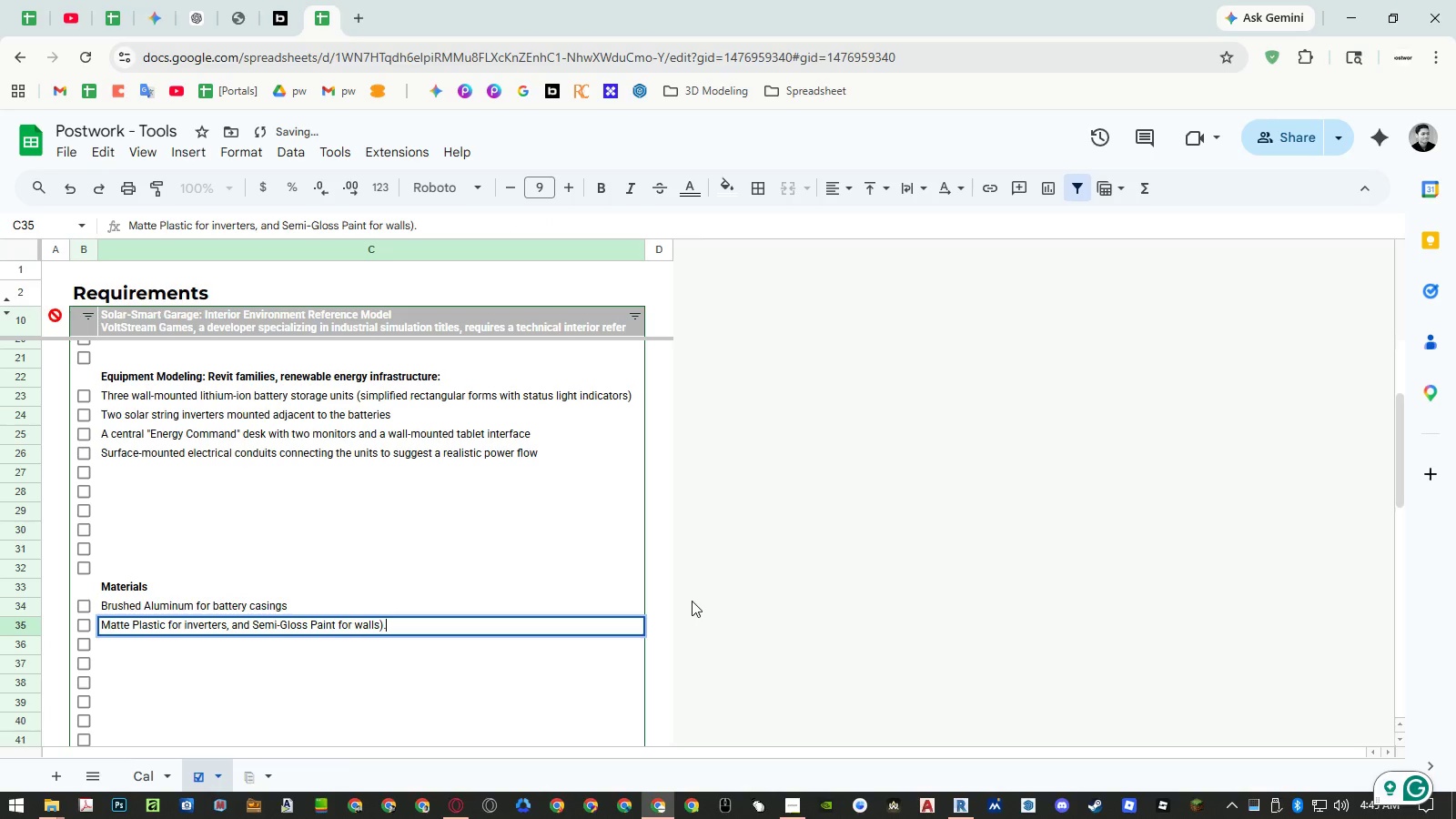 
hold_key(key=ControlLeft, duration=1.09)
 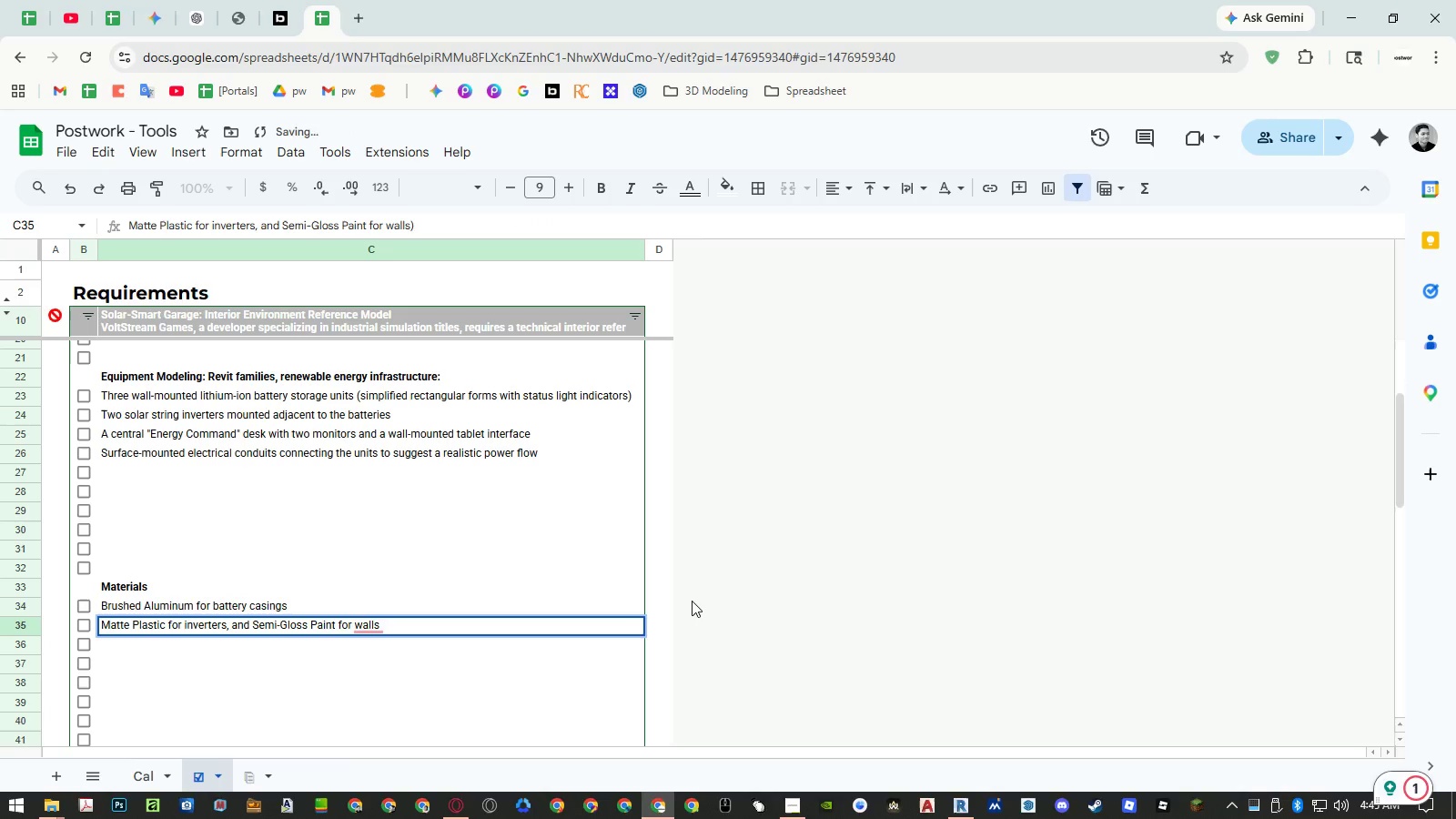 
hold_key(key=ShiftLeft, duration=1.08)
 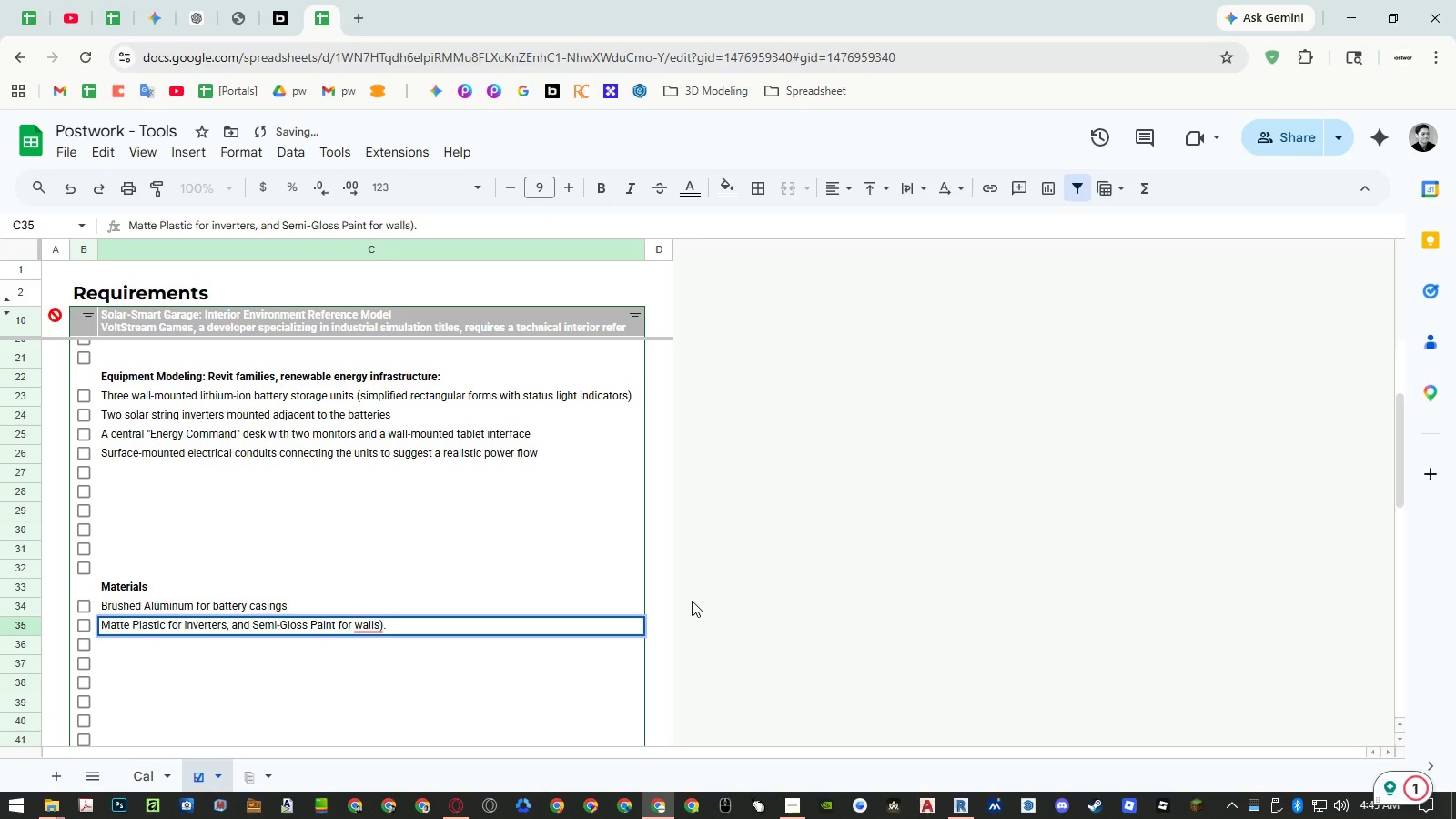 
key(Backspace)
 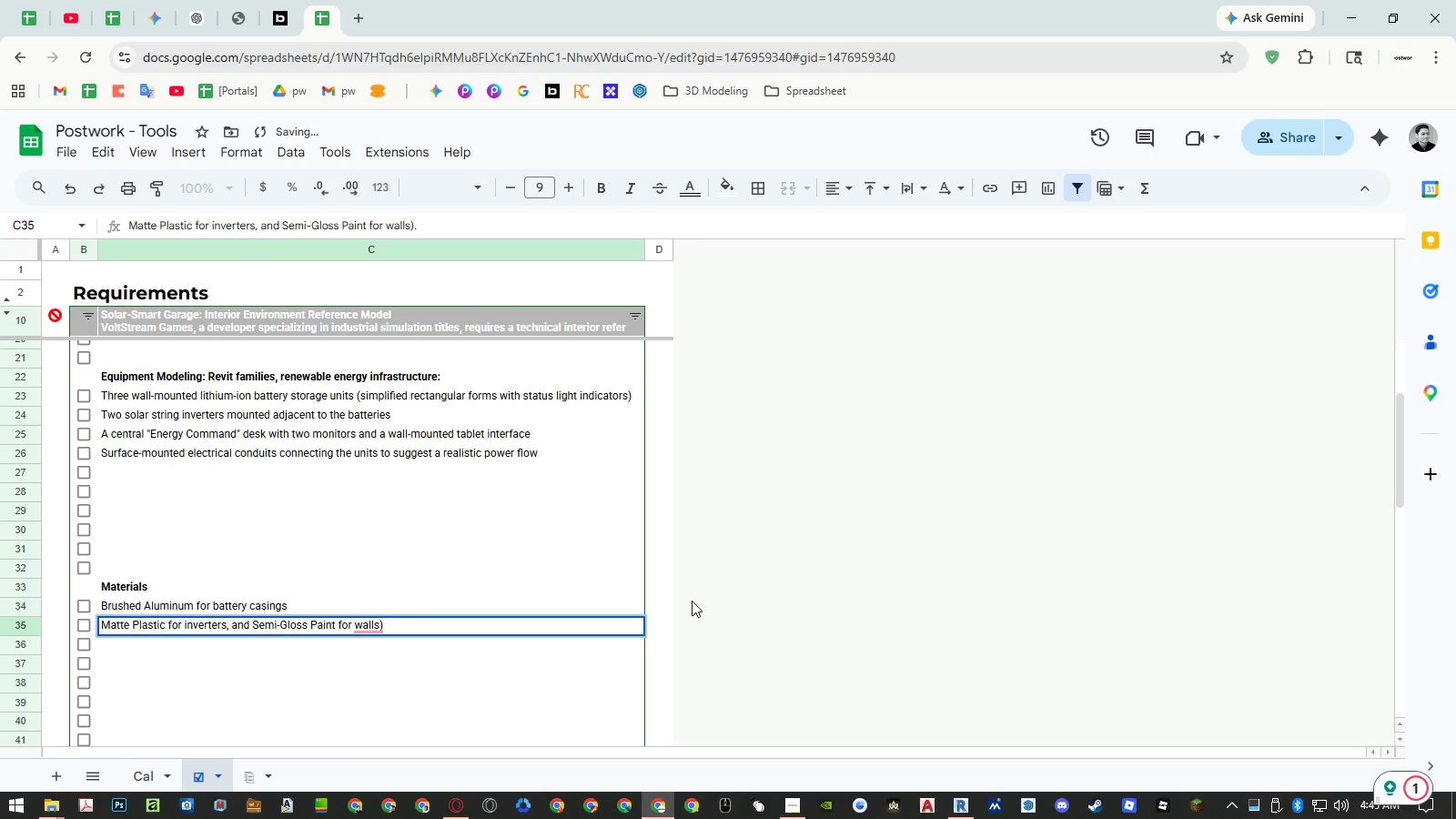 
key(Backspace)
 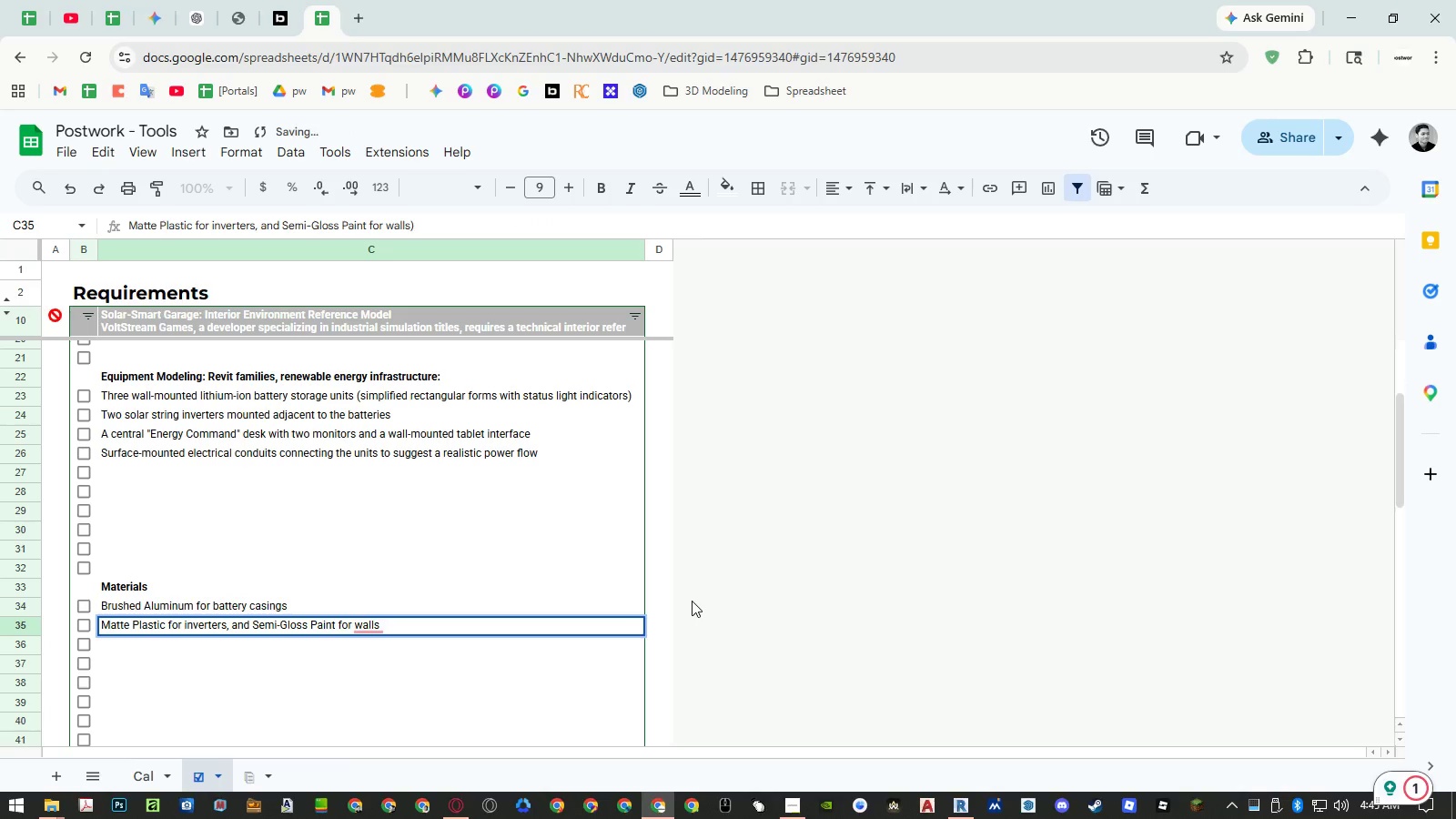 
key(Control+Shift+ArrowLeft)
 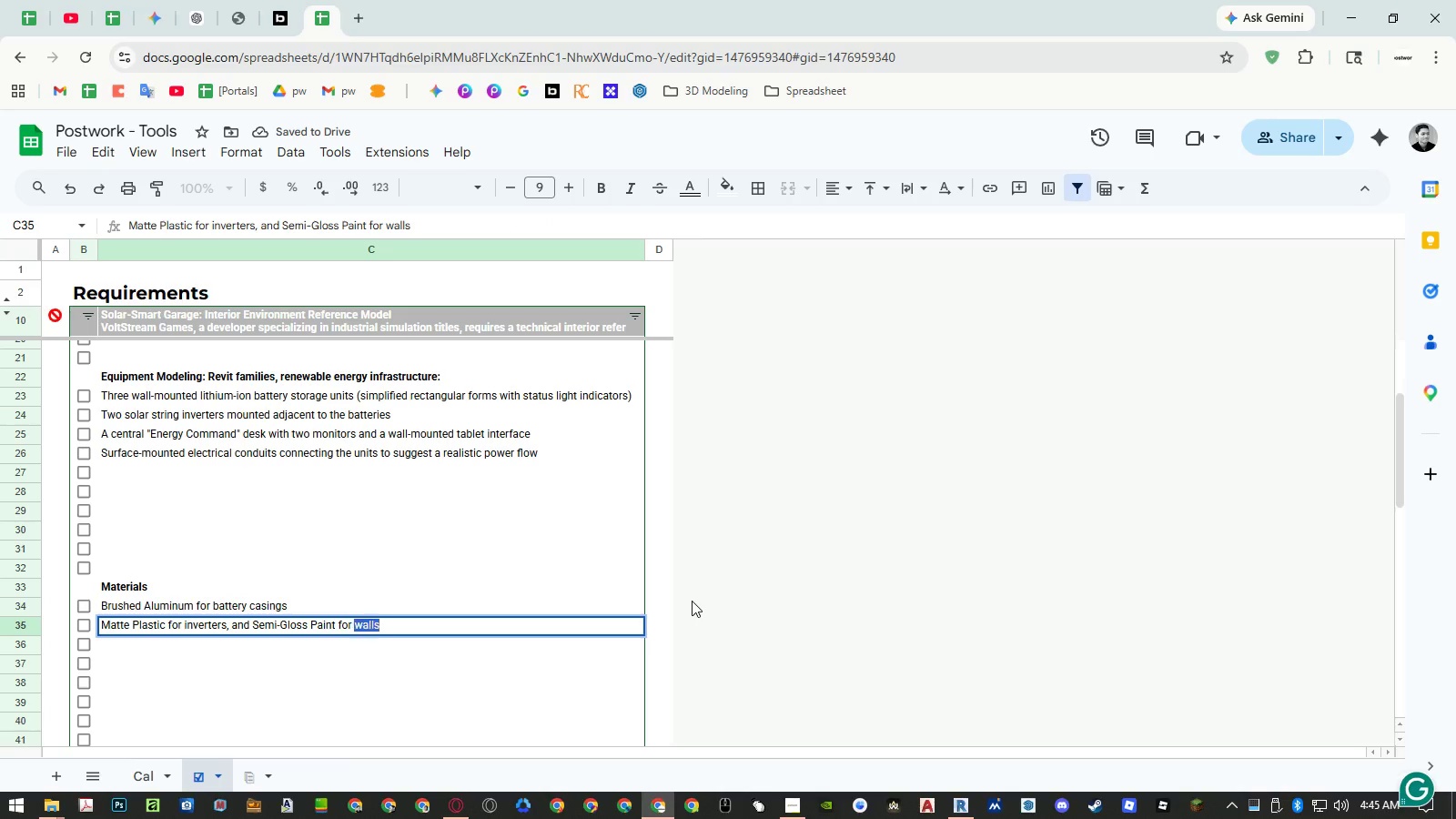 
key(Control+Shift+ArrowLeft)
 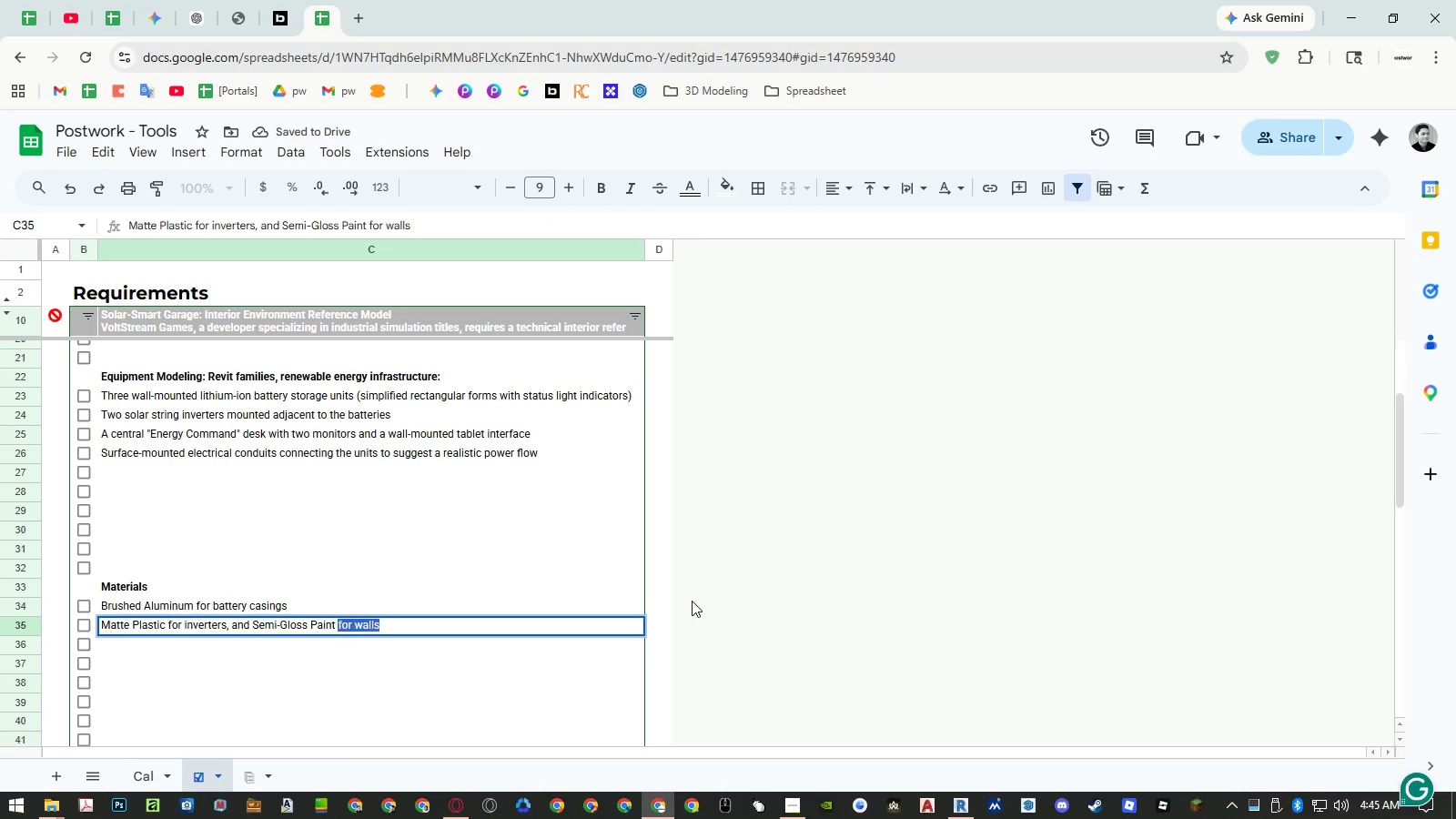 
key(Control+Shift+ArrowLeft)
 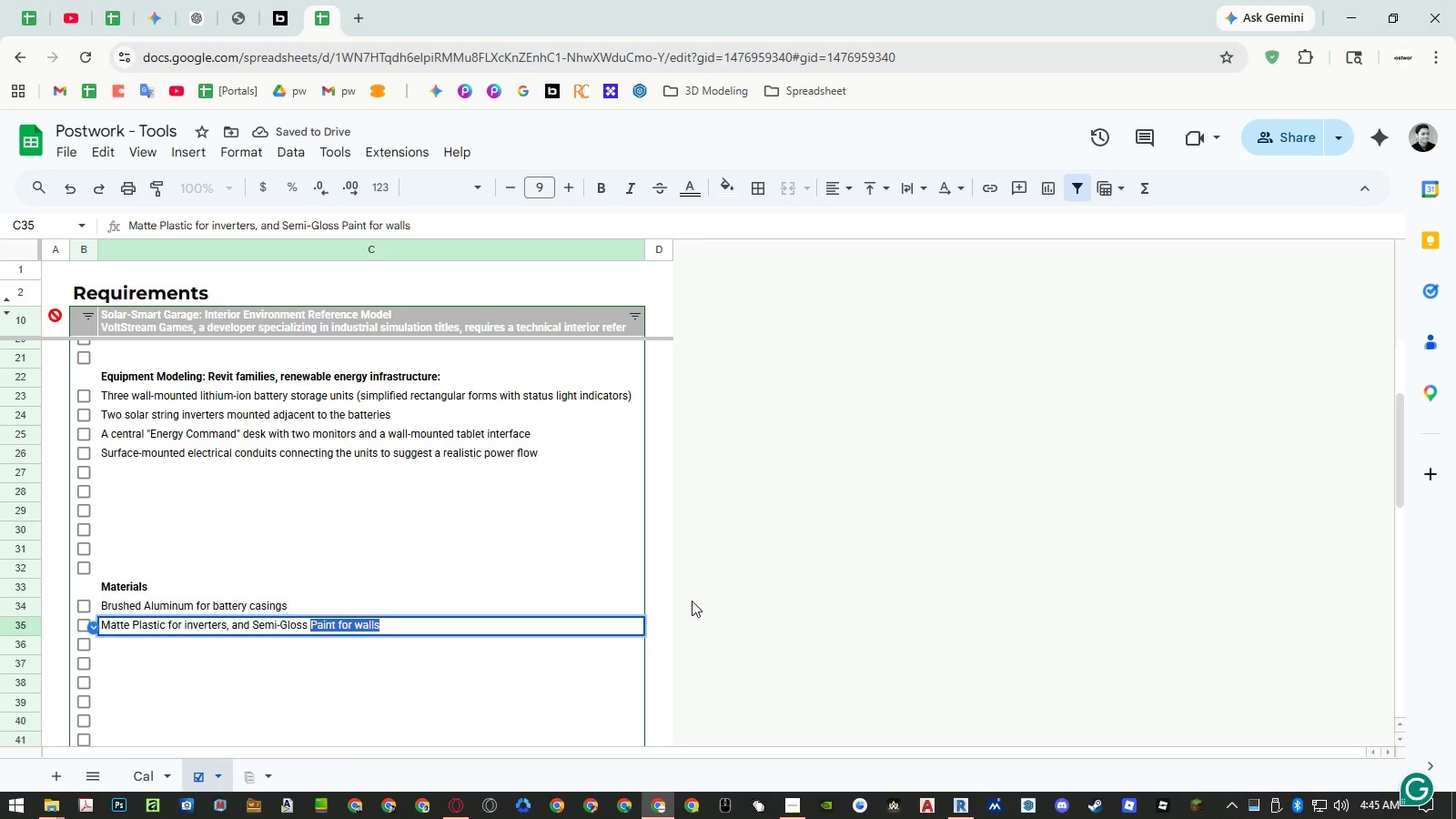 
key(Control+Shift+ArrowLeft)
 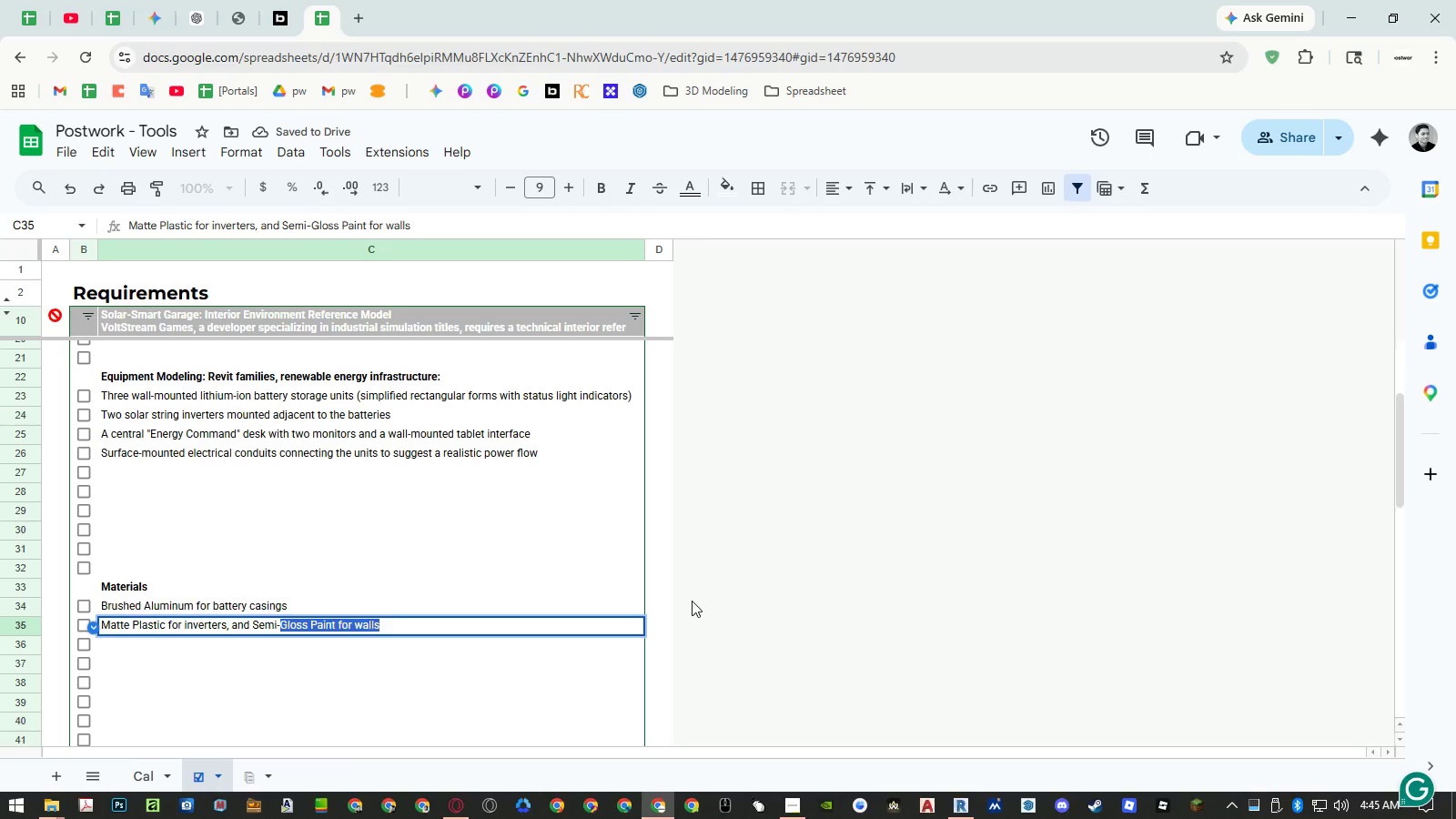 
key(Control+Shift+ArrowLeft)
 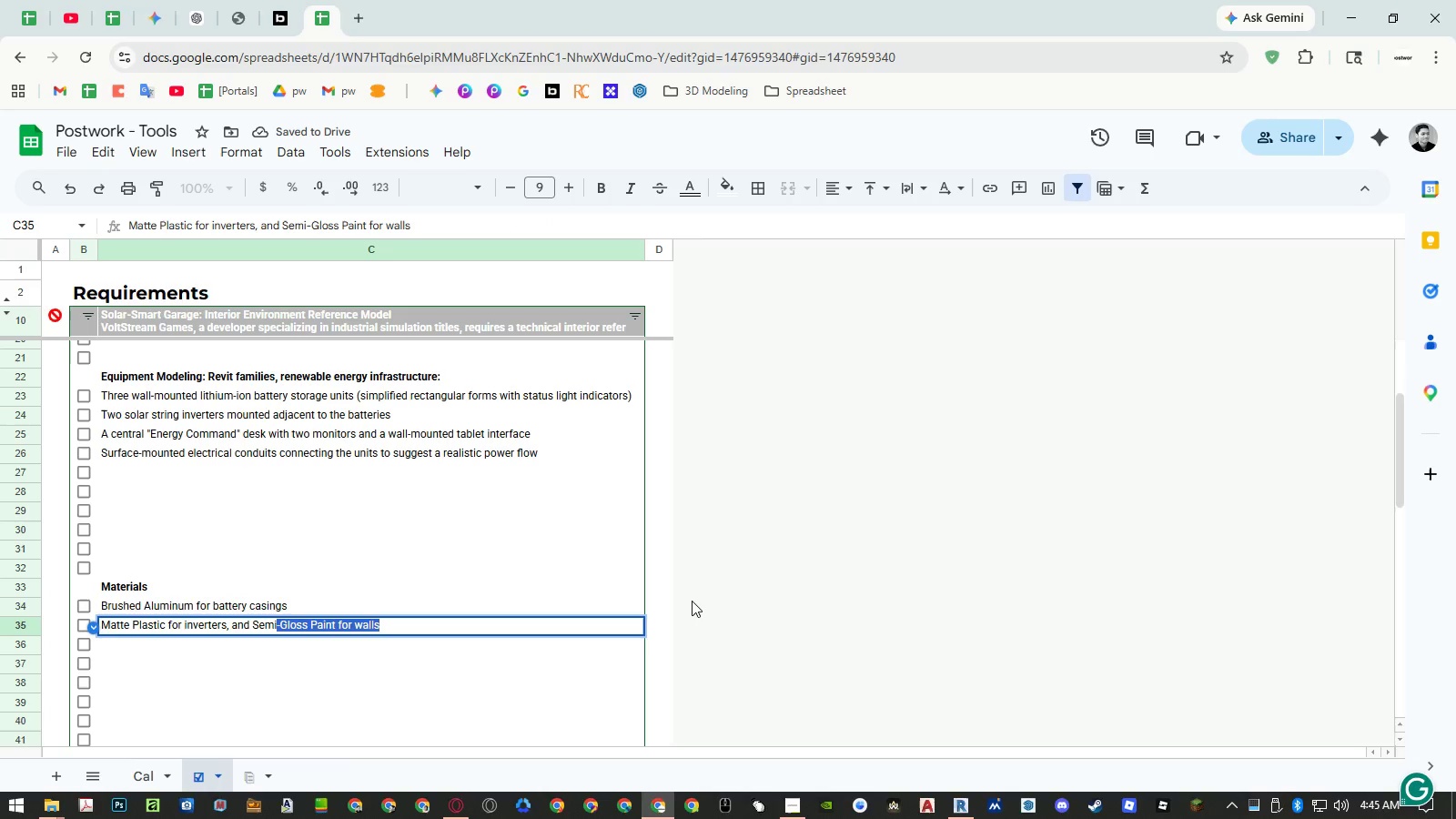 
key(Control+Shift+ArrowLeft)
 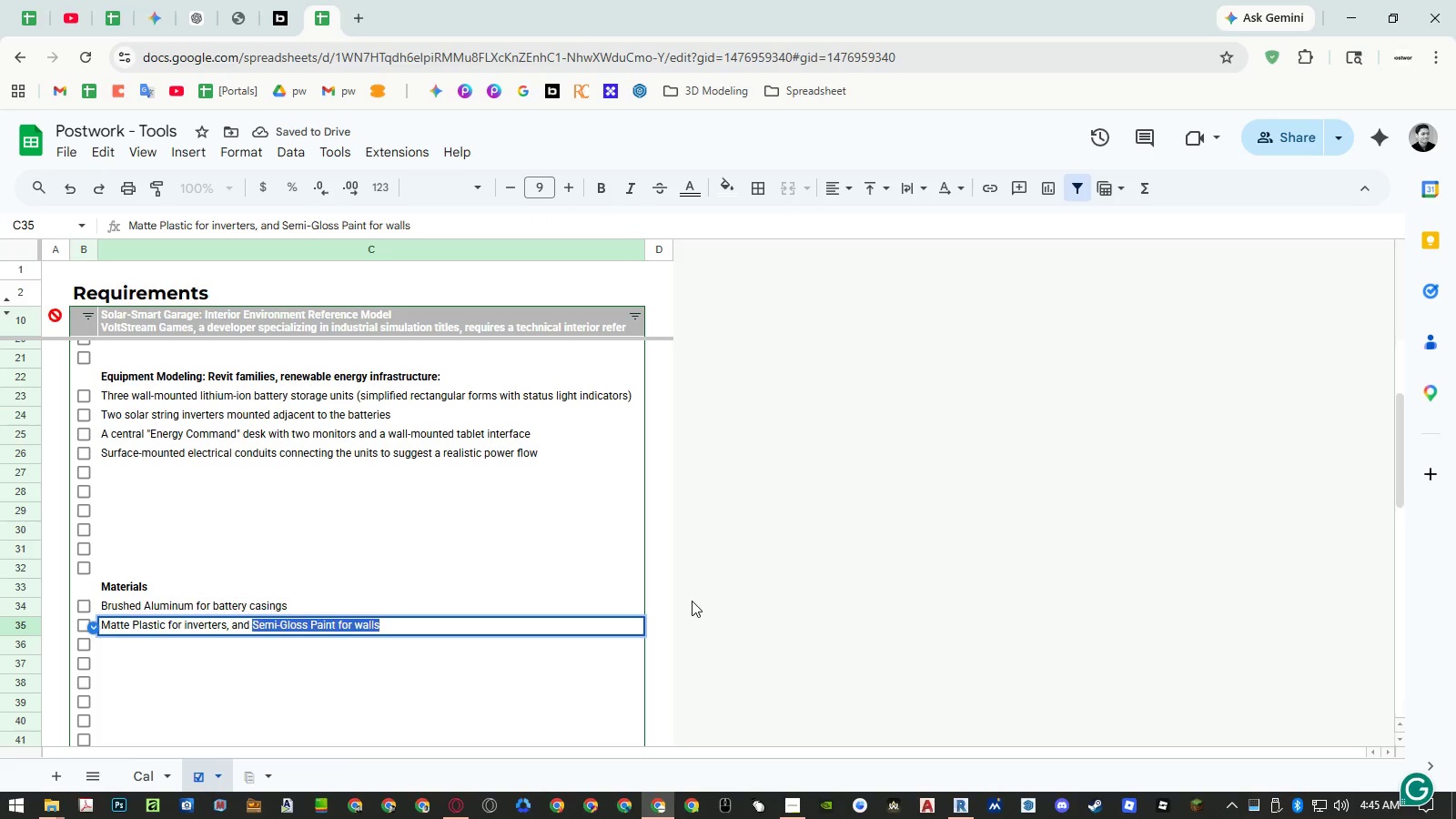 
key(Control+X)
 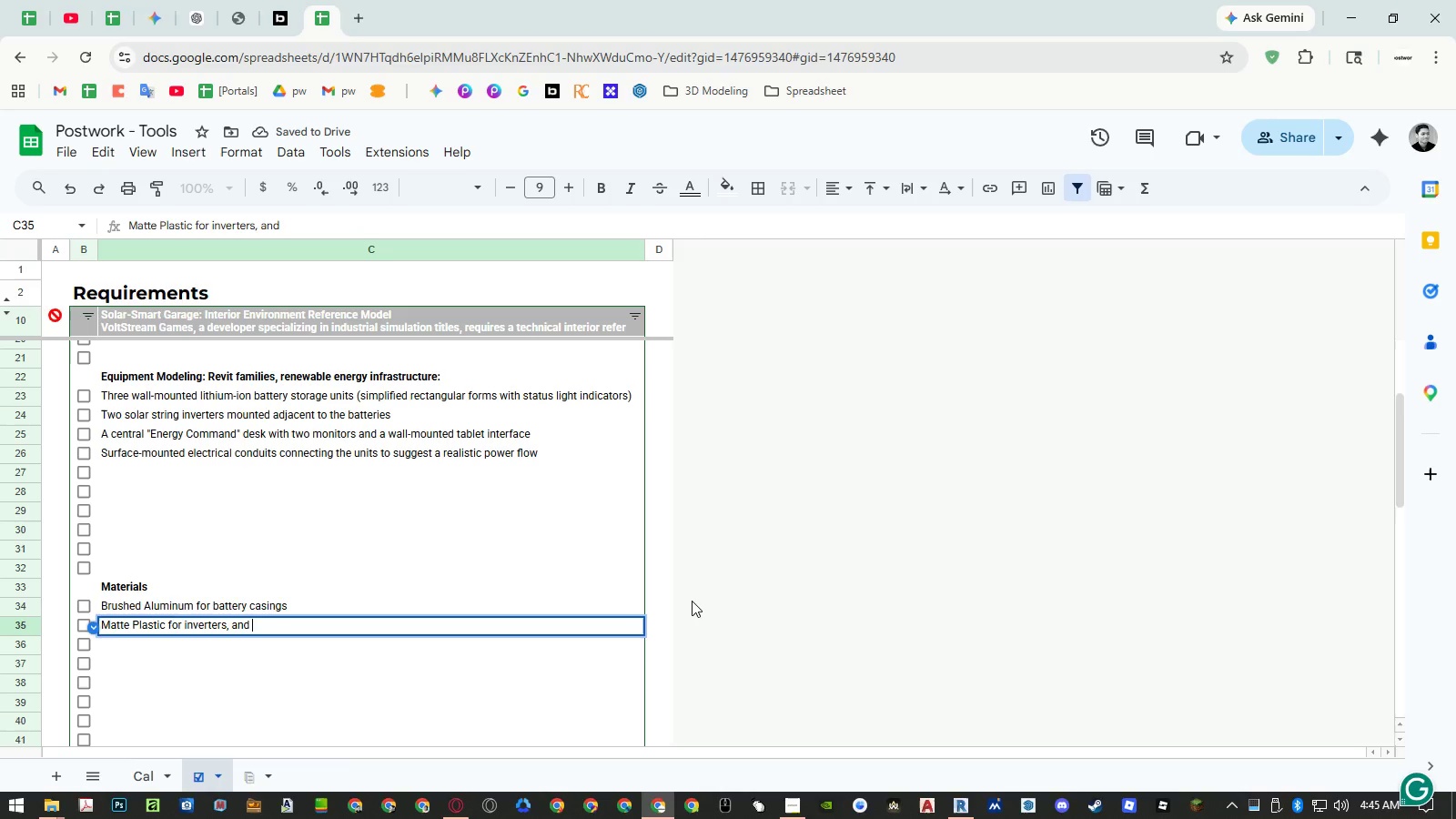 
key(Backspace)
 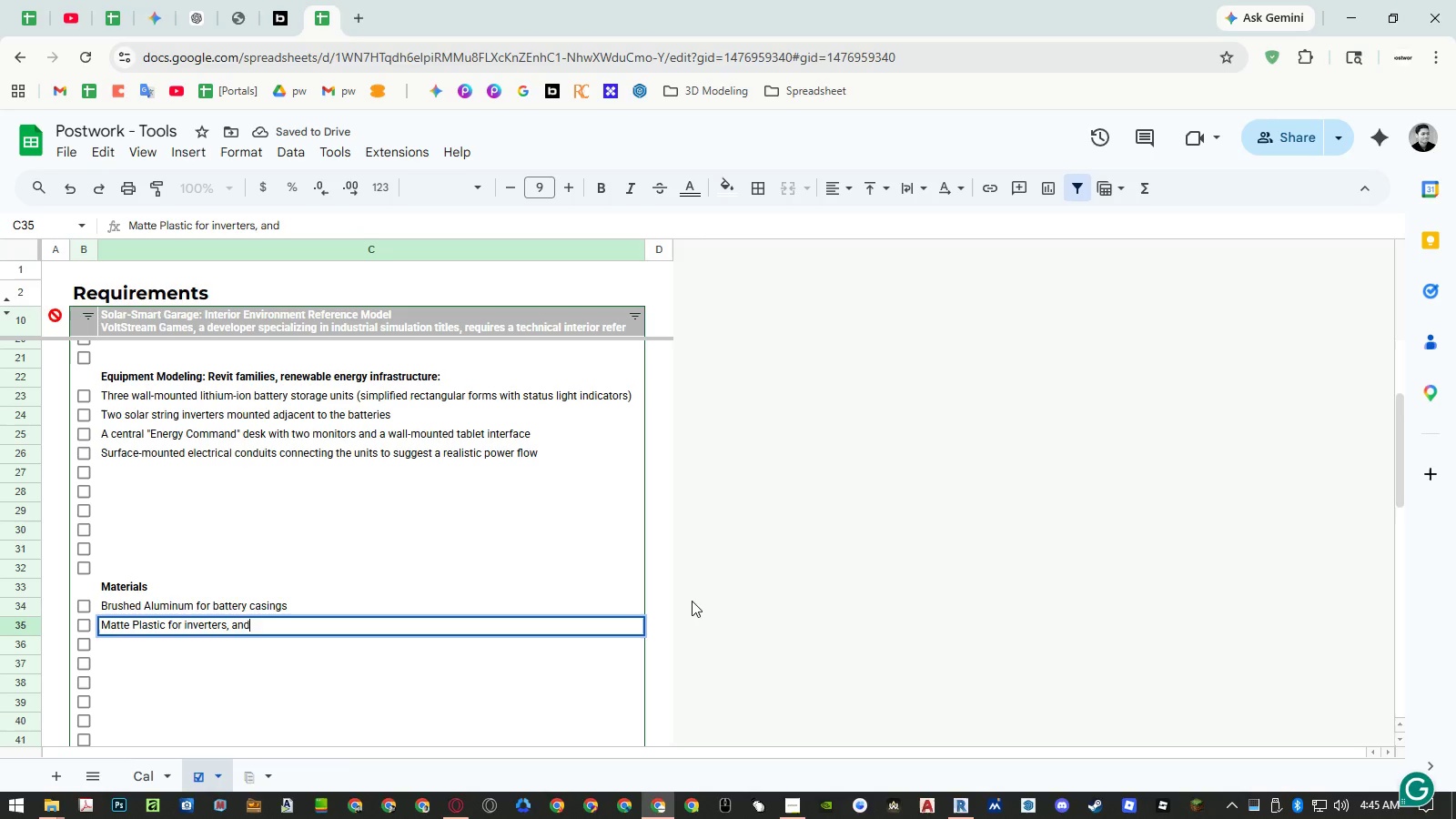 
key(Backspace)
 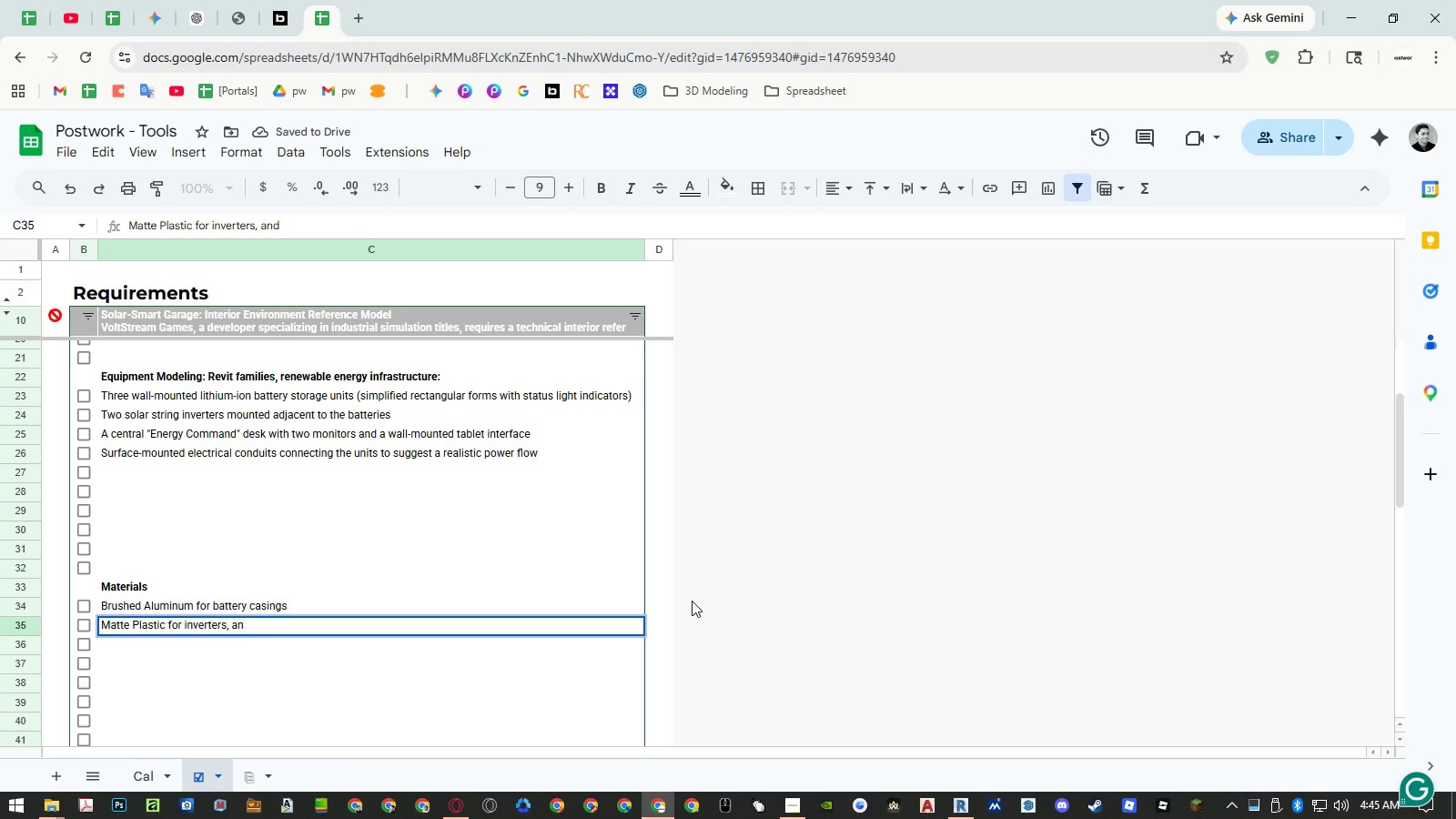 
key(Backspace)
 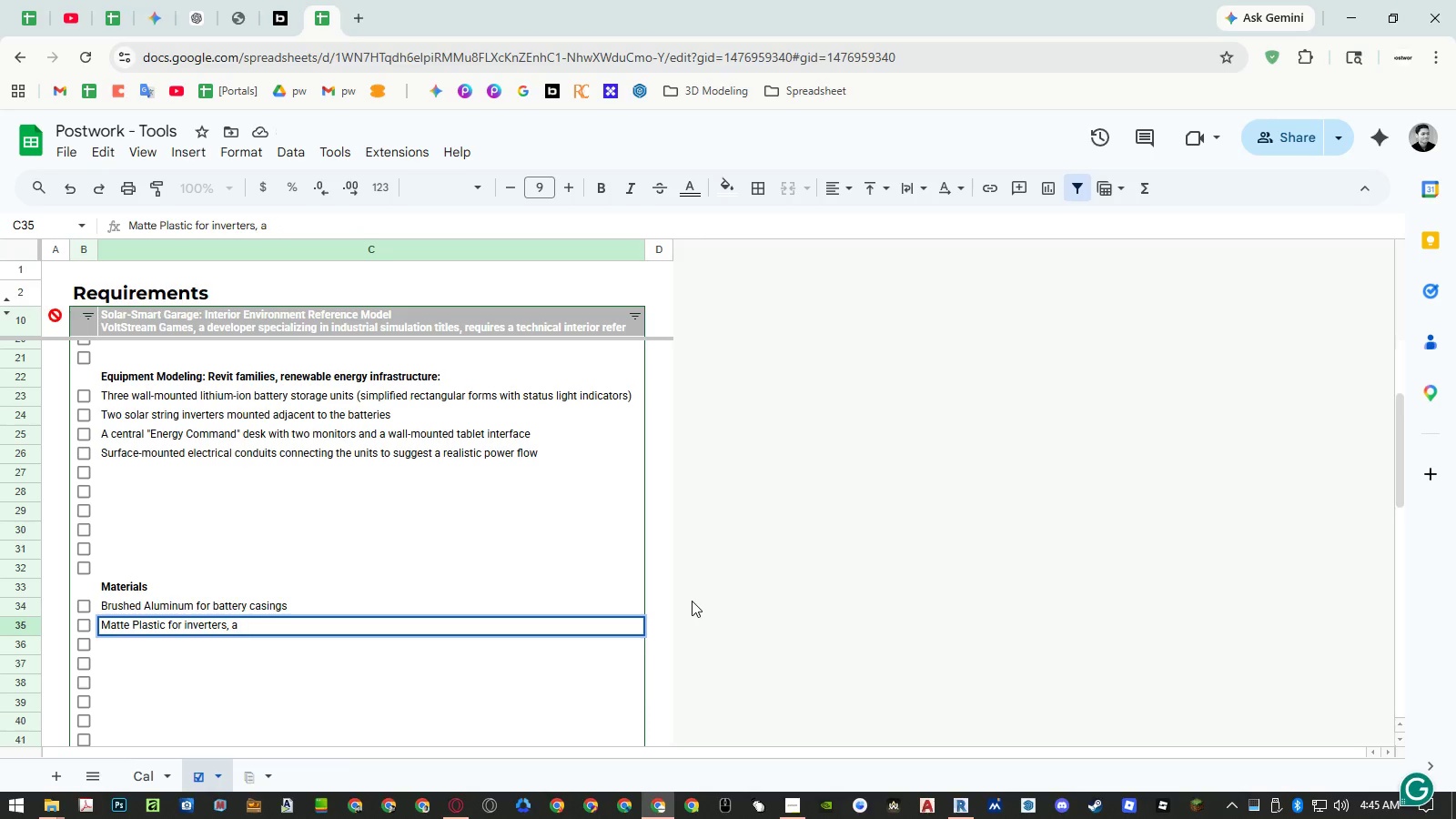 
key(Backspace)
 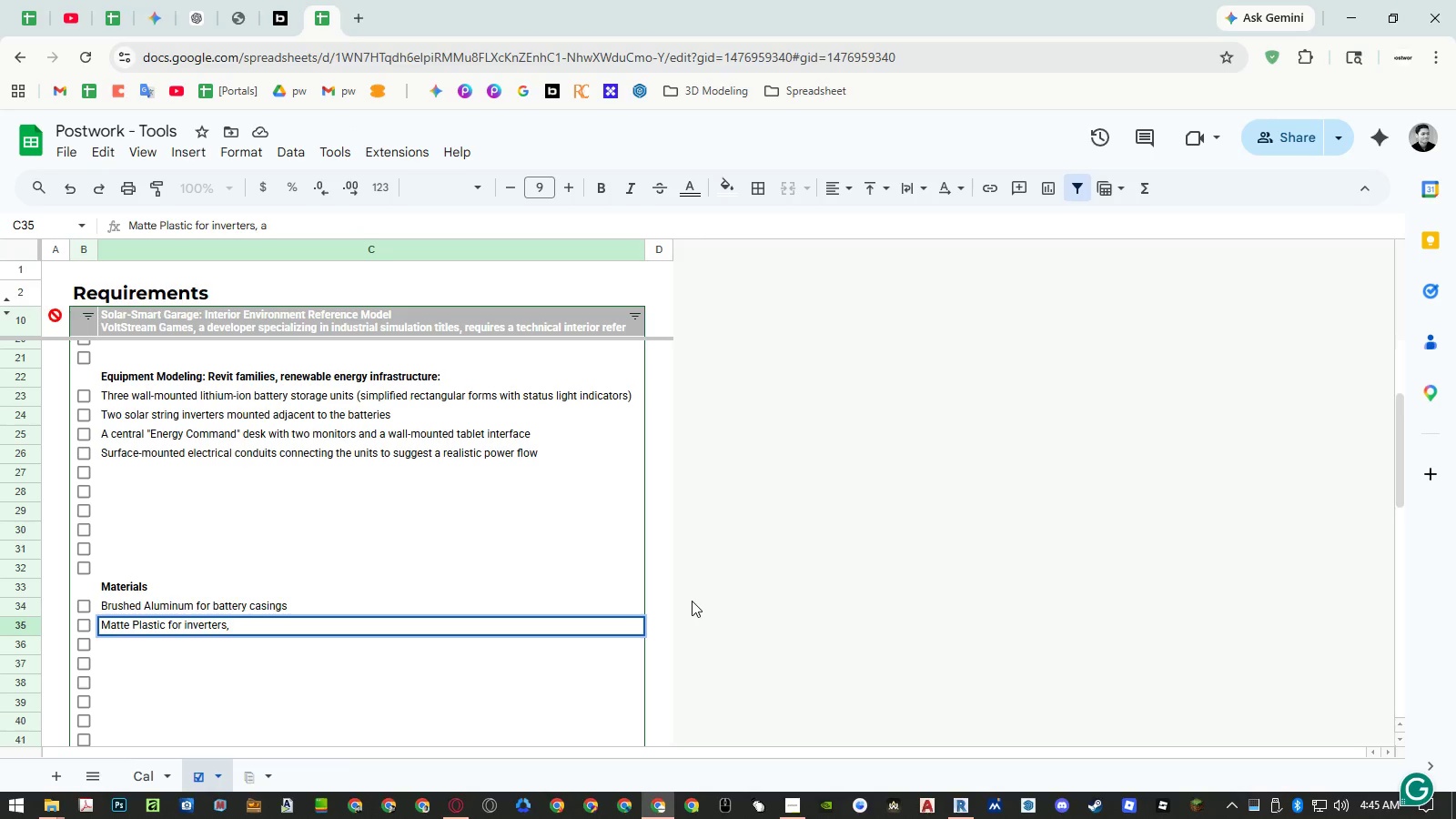 
key(Backspace)
 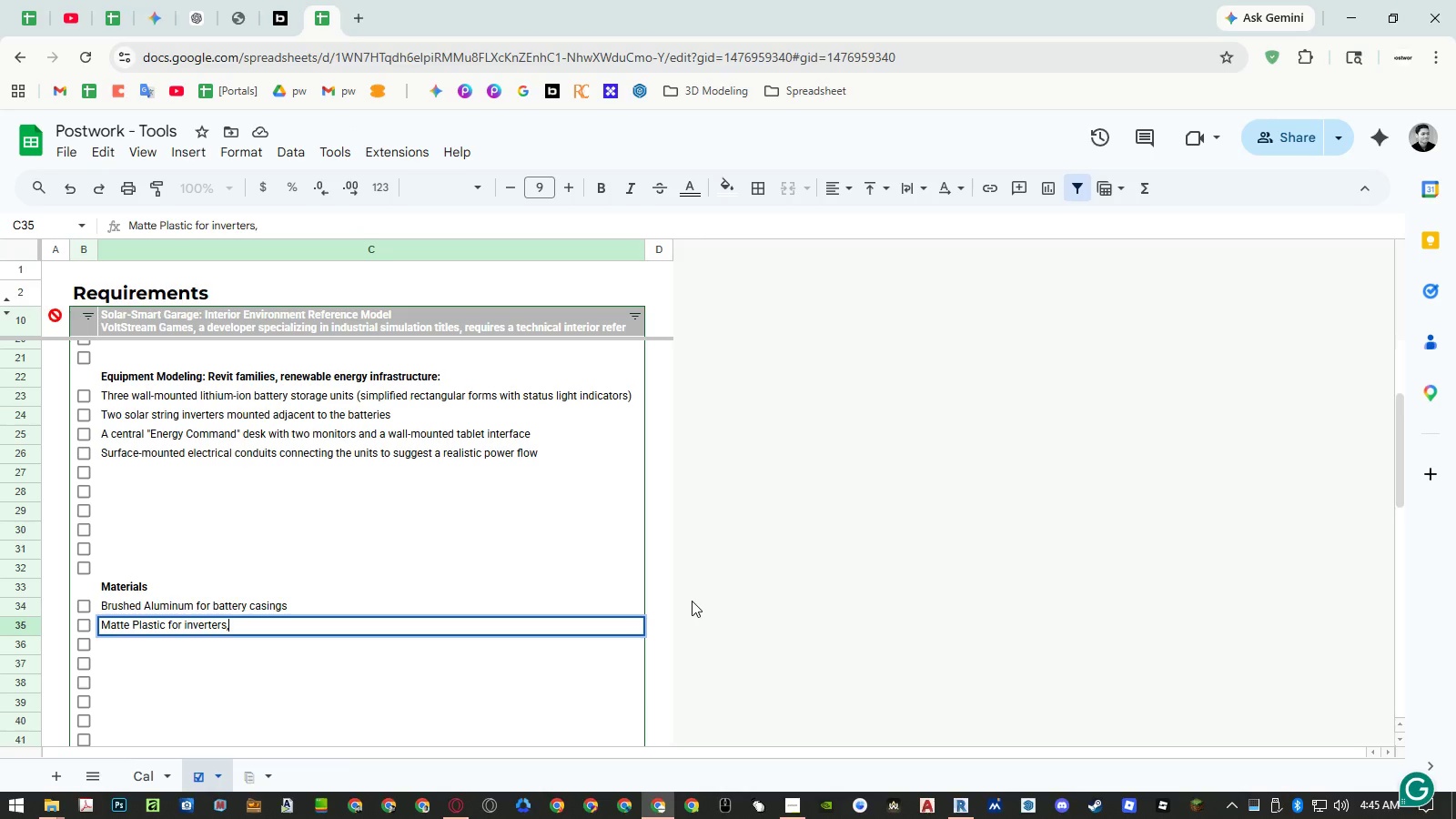 
key(Backspace)
 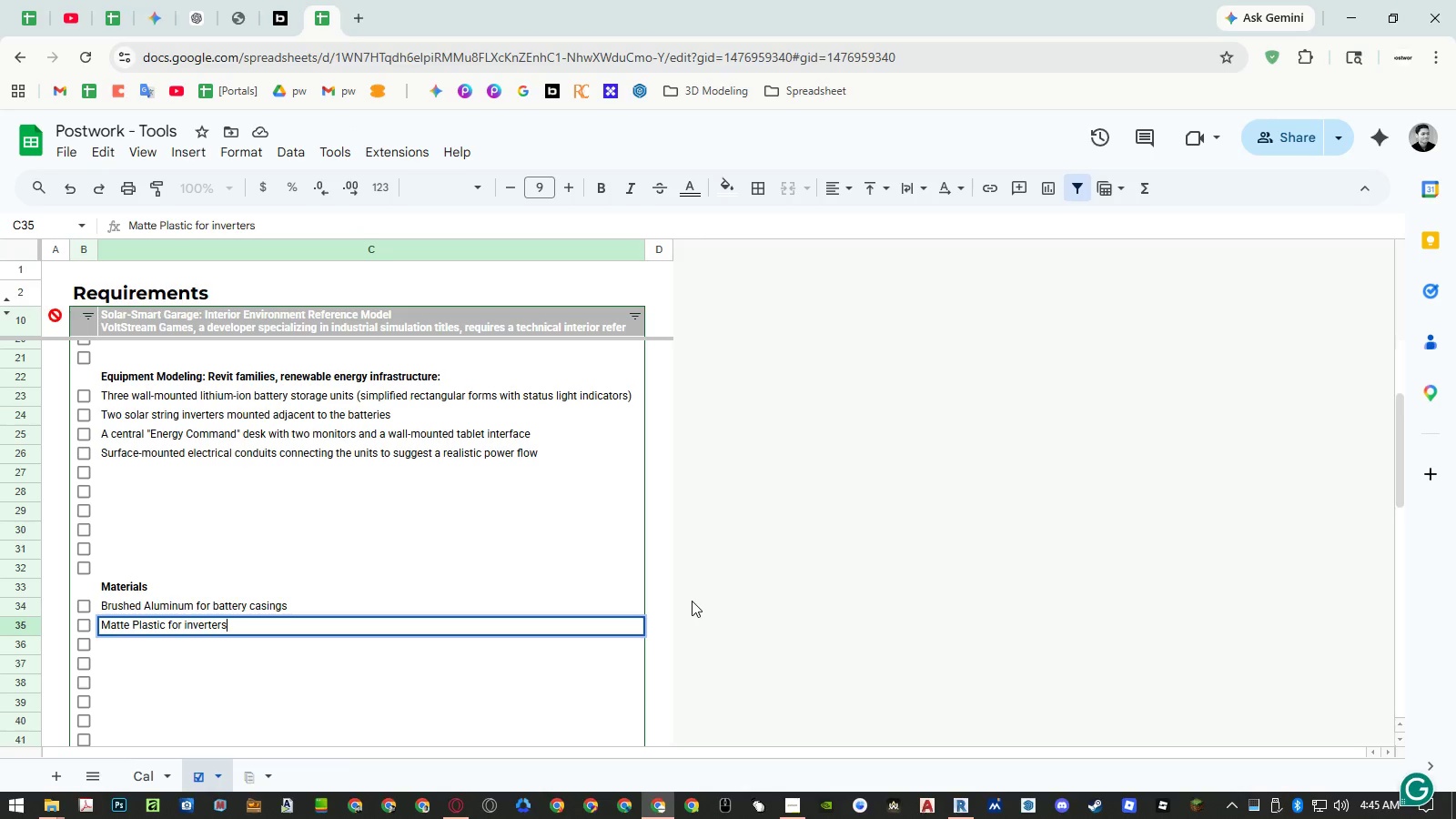 
key(Enter)
 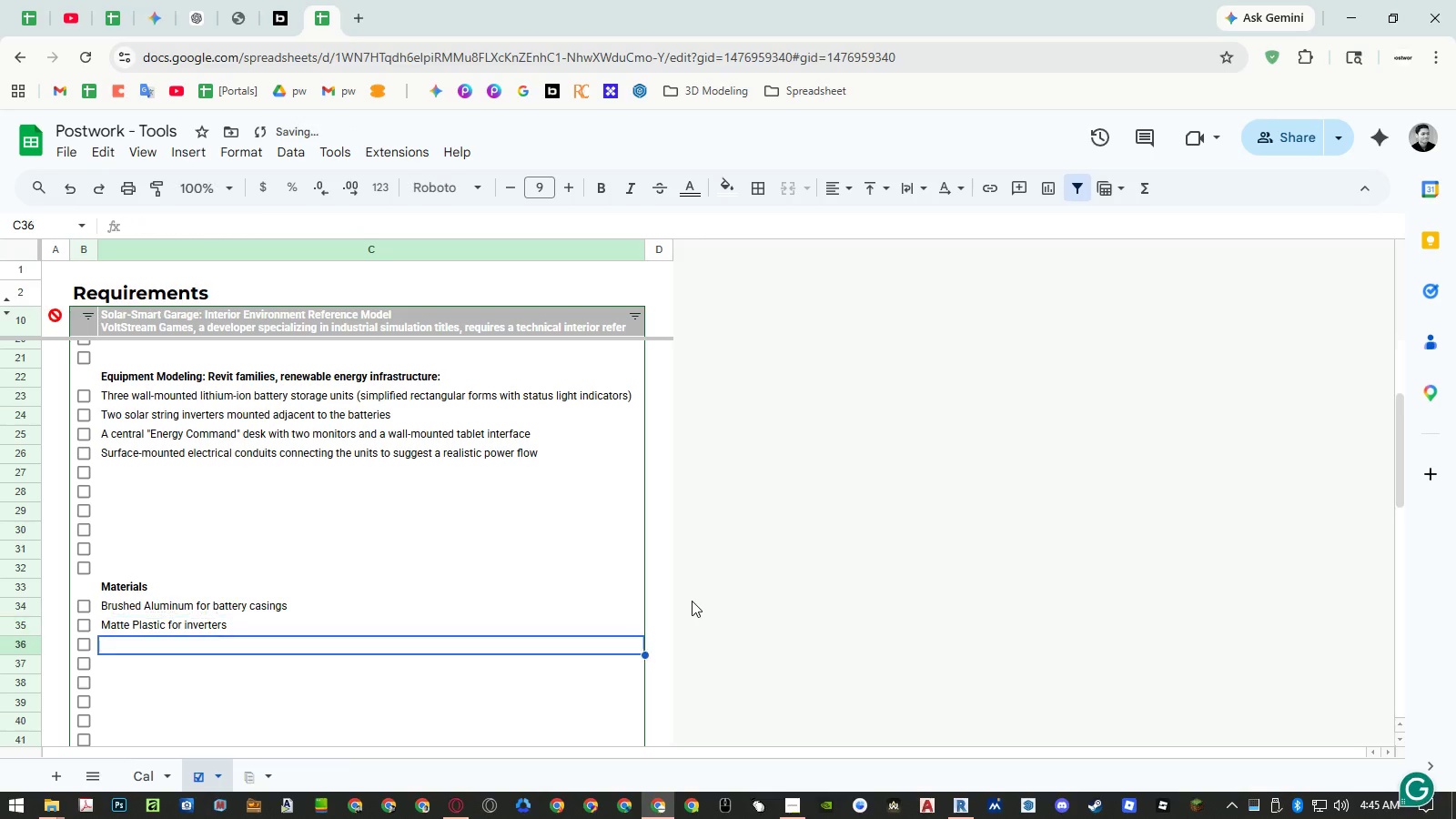 
key(Control+Shift+V)
 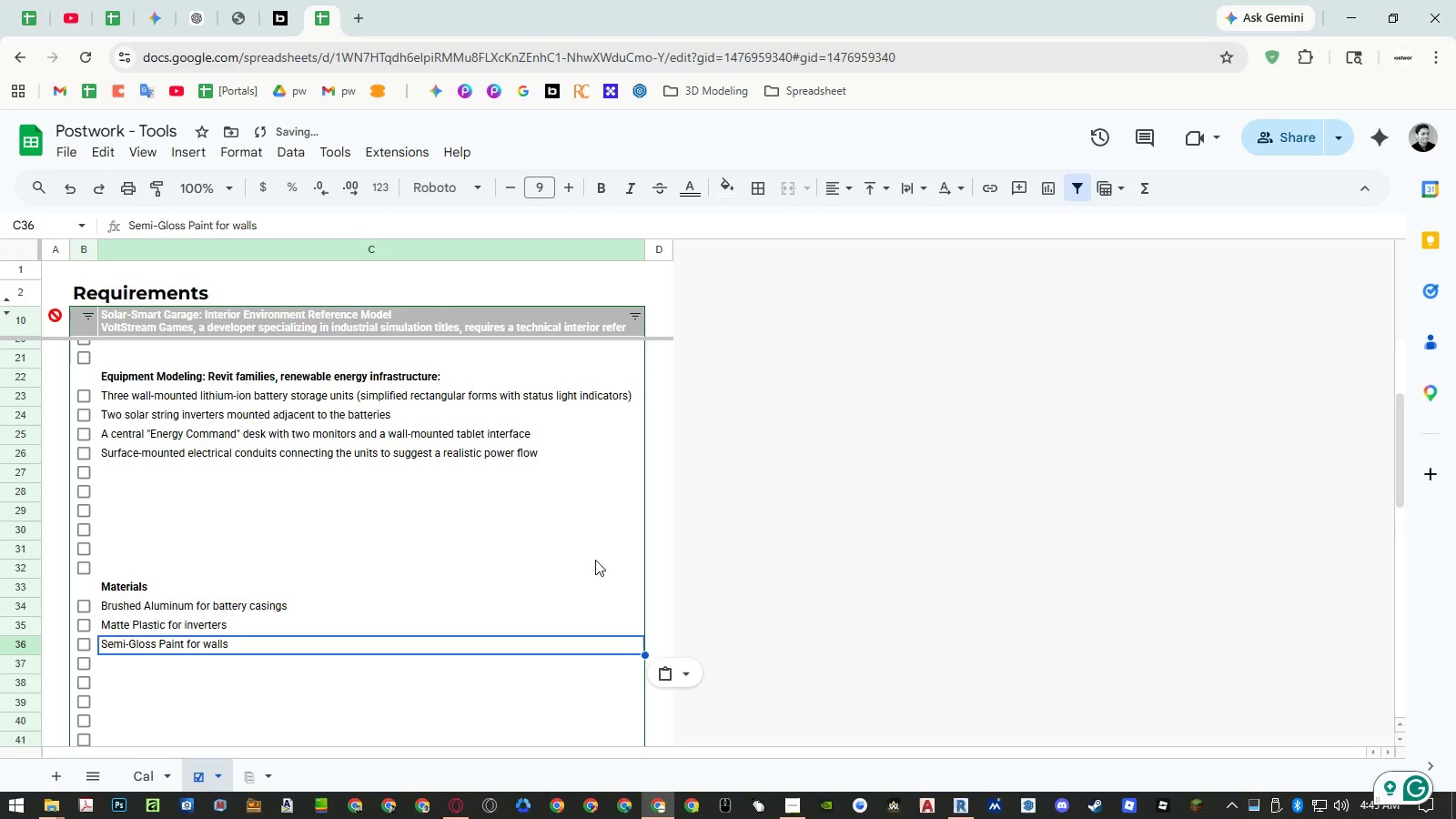 
scroll: coordinate [207, 457], scroll_direction: down, amount: 2.0
 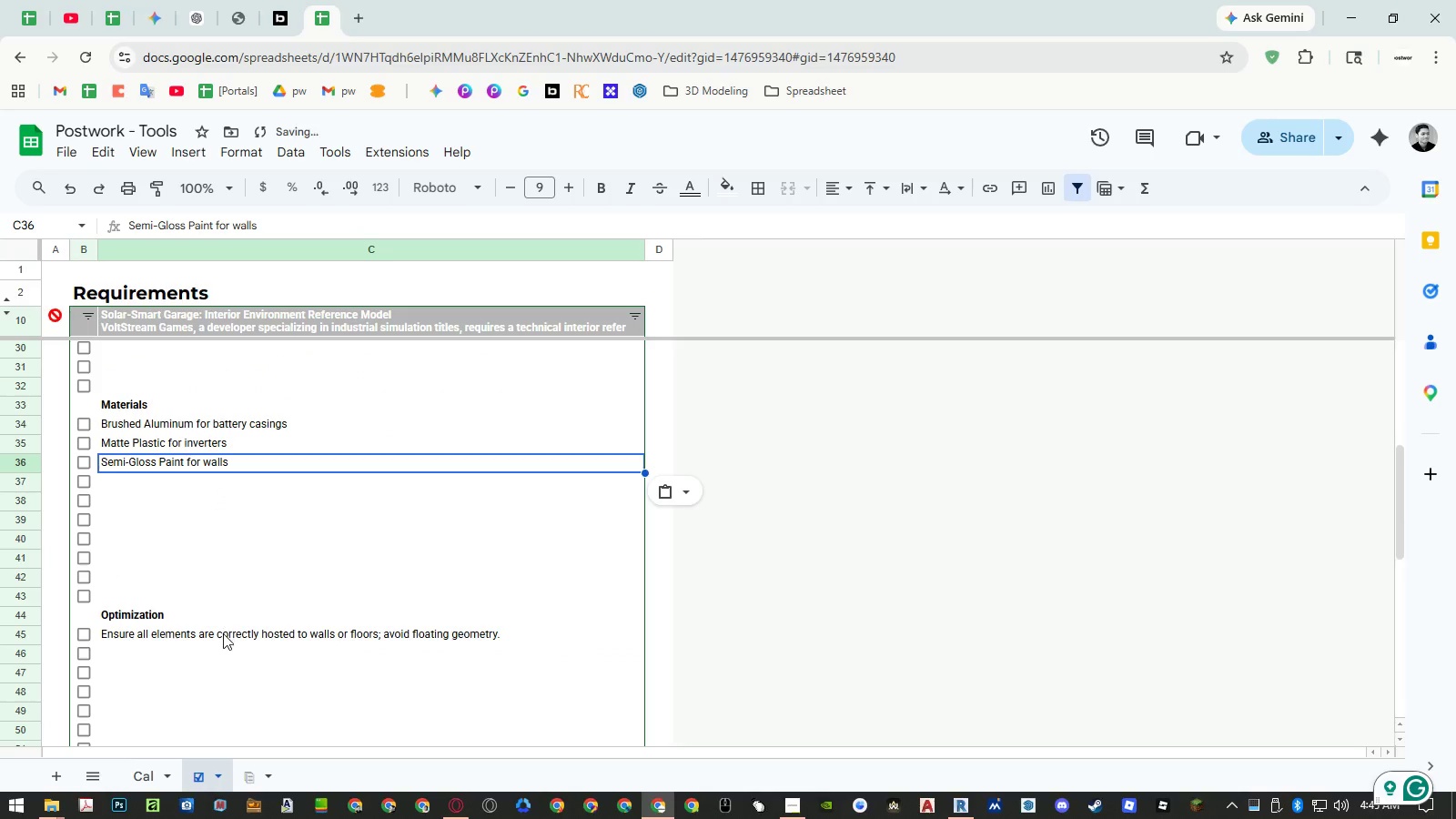 
left_click([222, 637])
 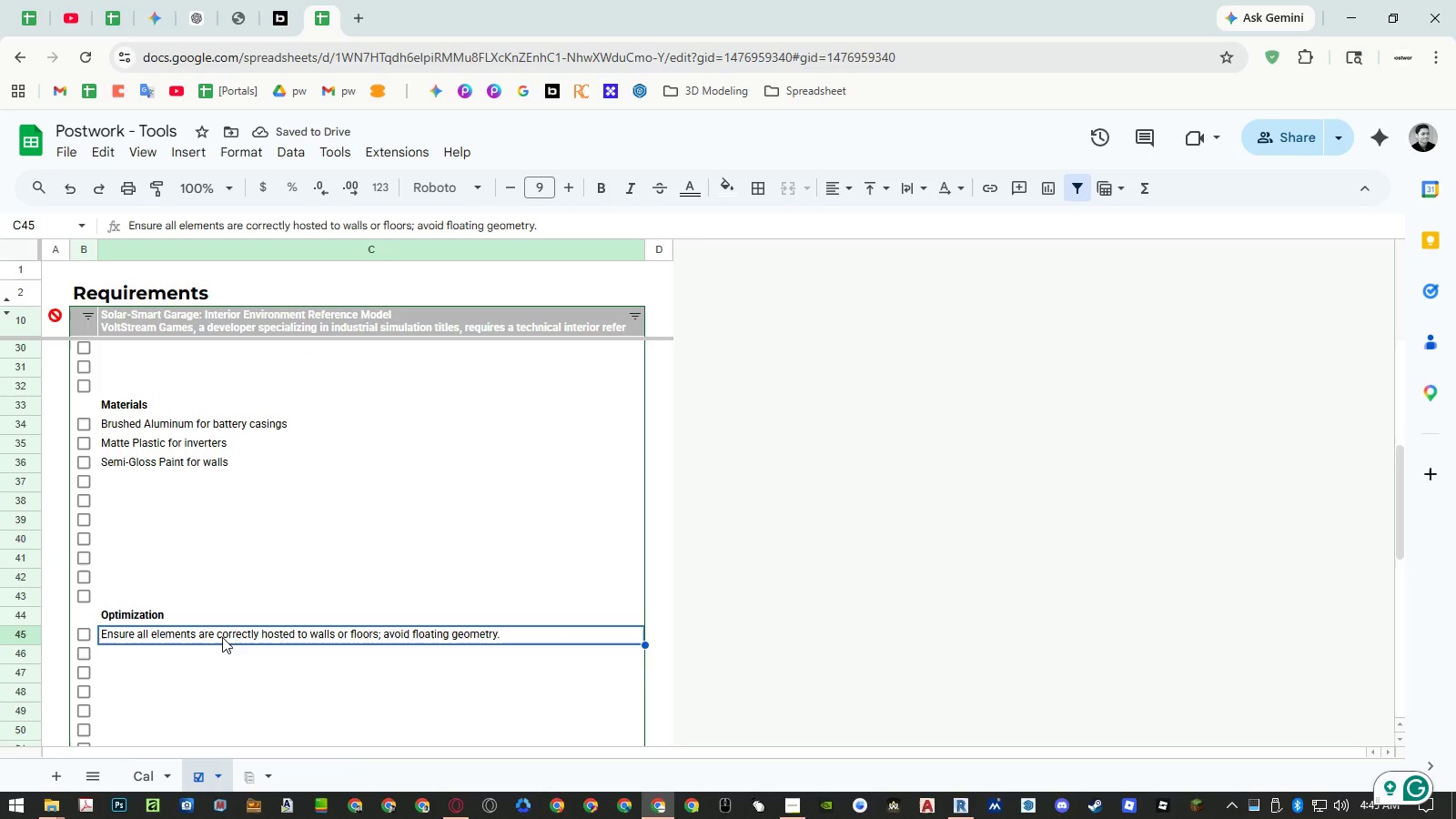 
scroll: coordinate [222, 637], scroll_direction: down, amount: 2.0
 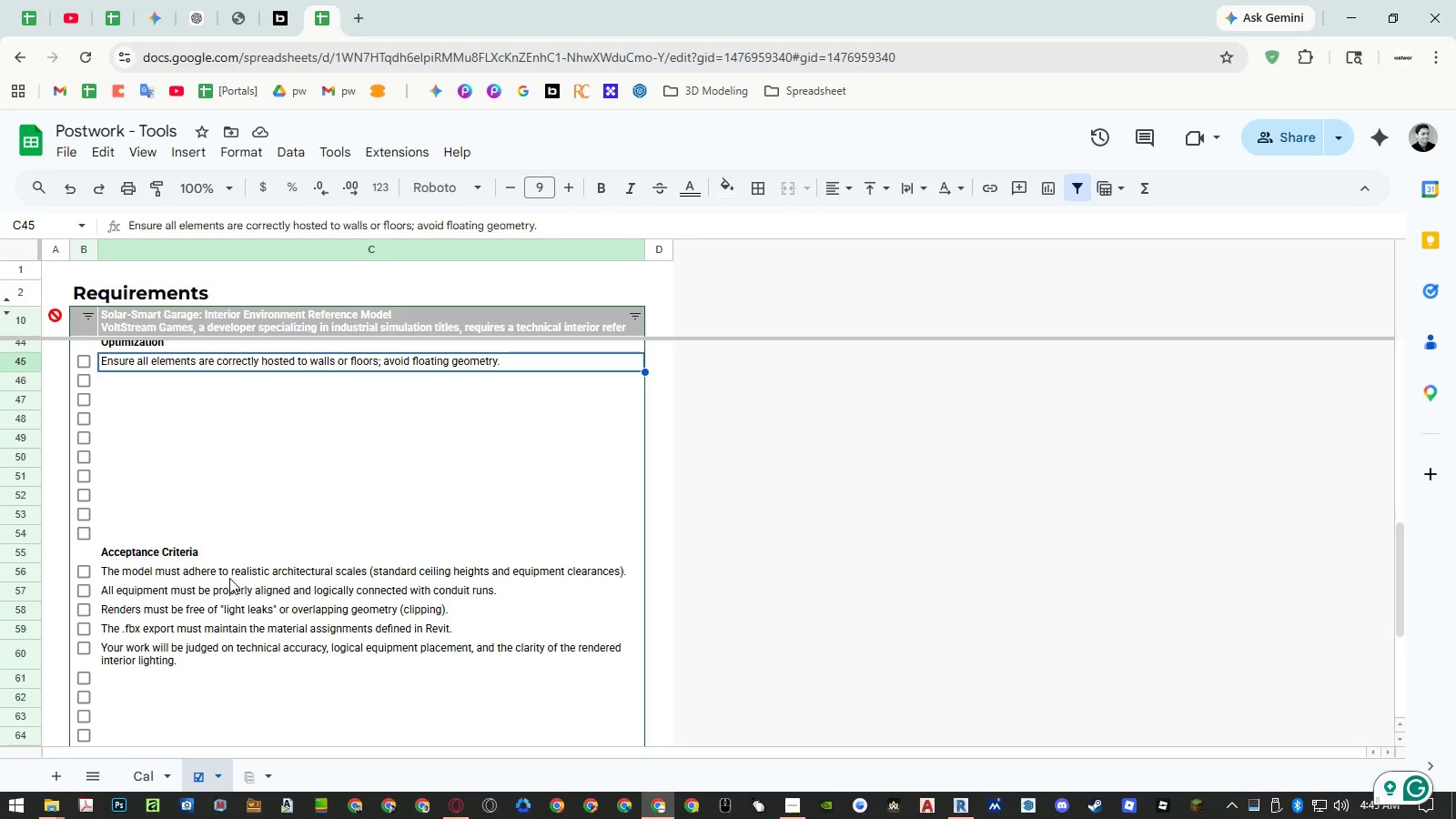 
left_click([232, 565])
 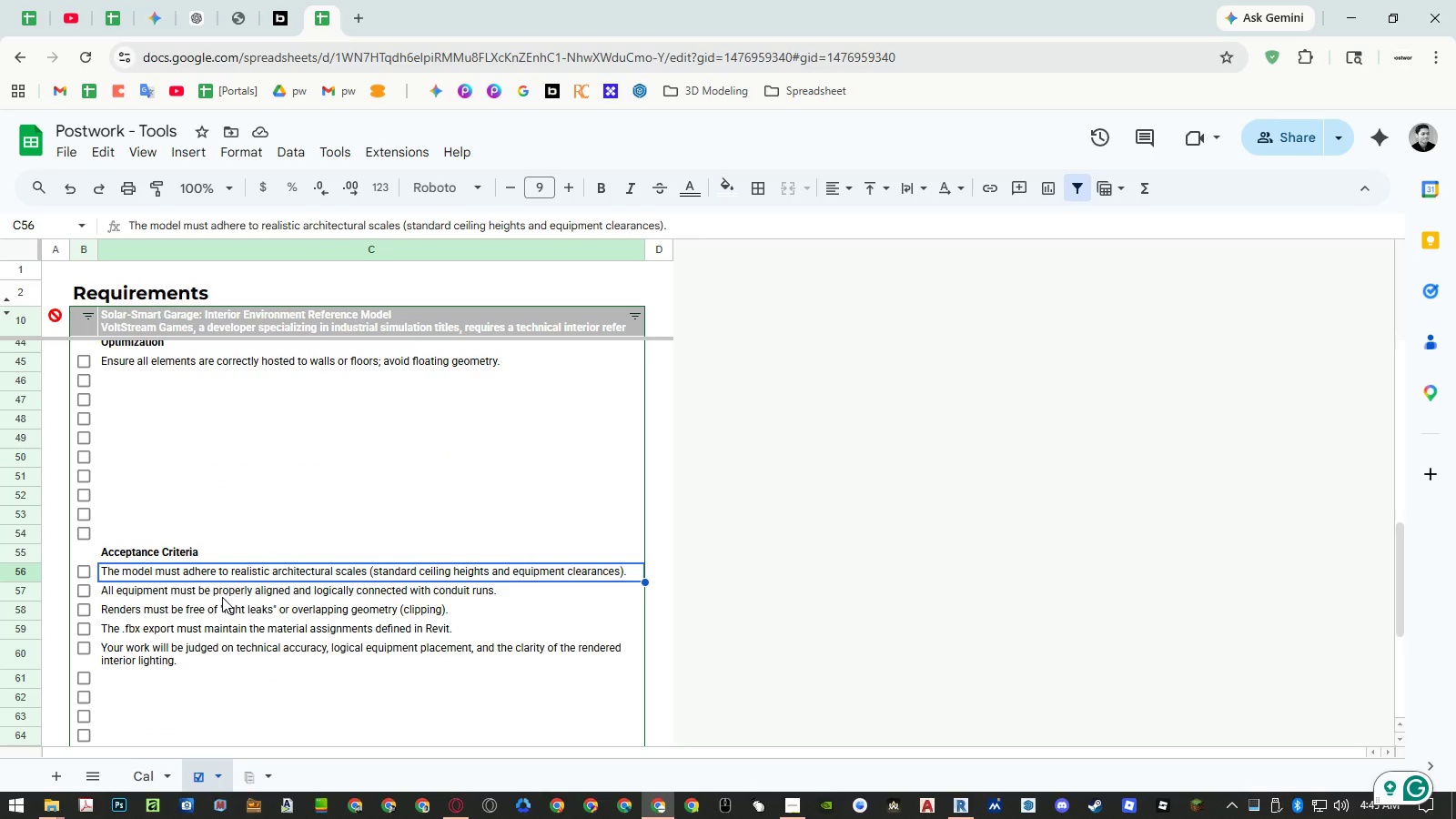 
left_click([221, 598])
 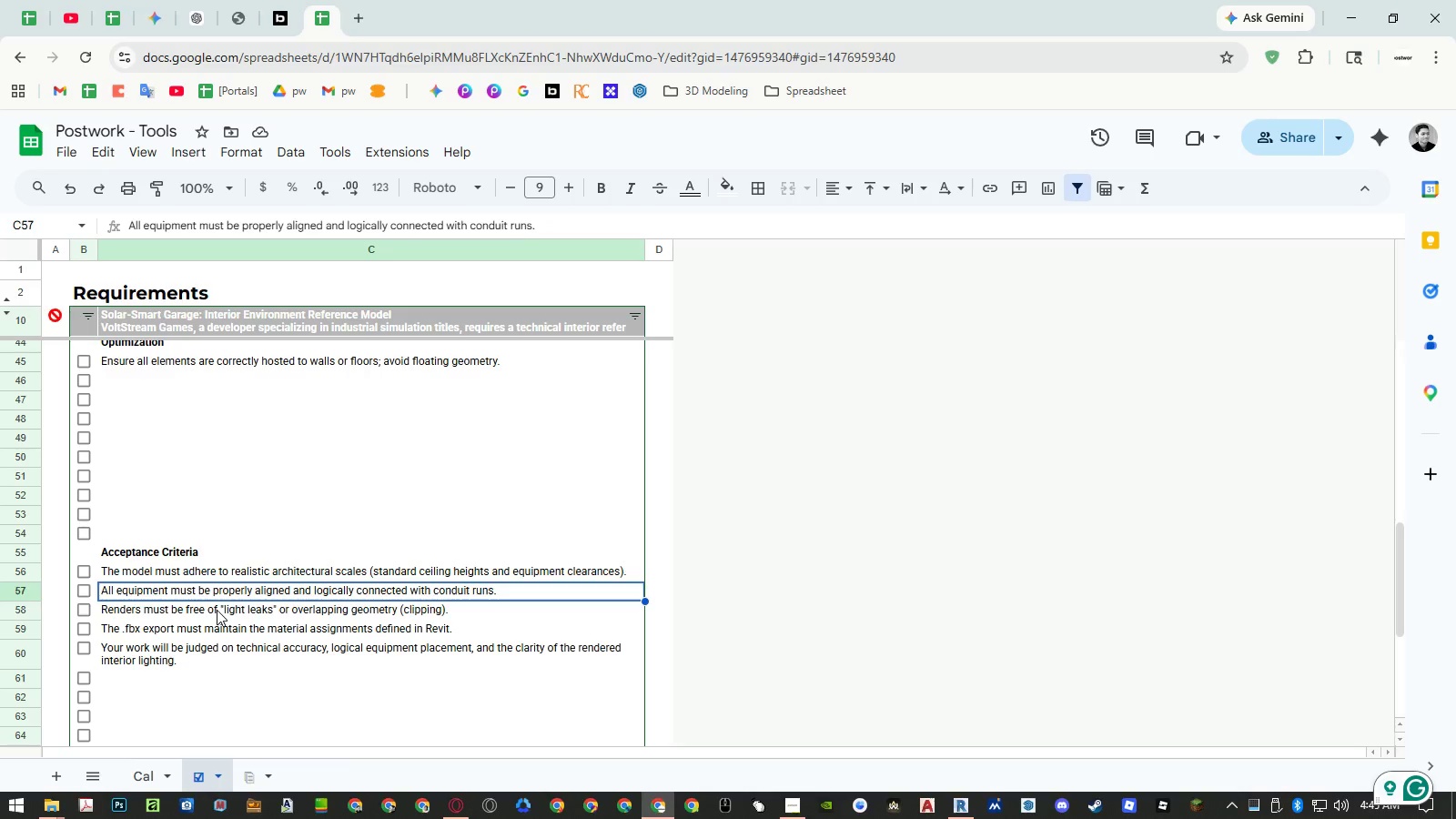 
left_click([217, 610])
 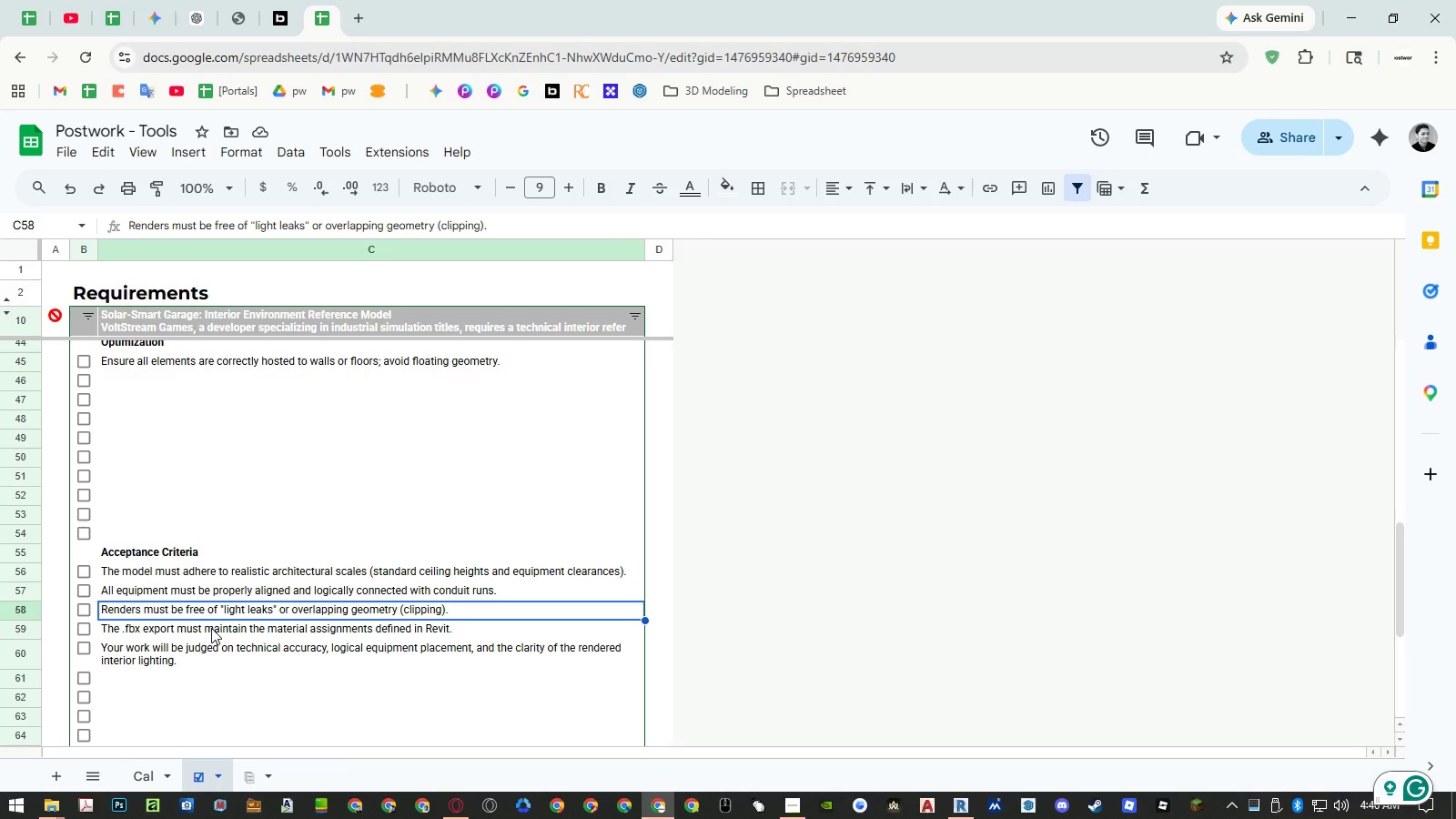 
wait(7.0)
 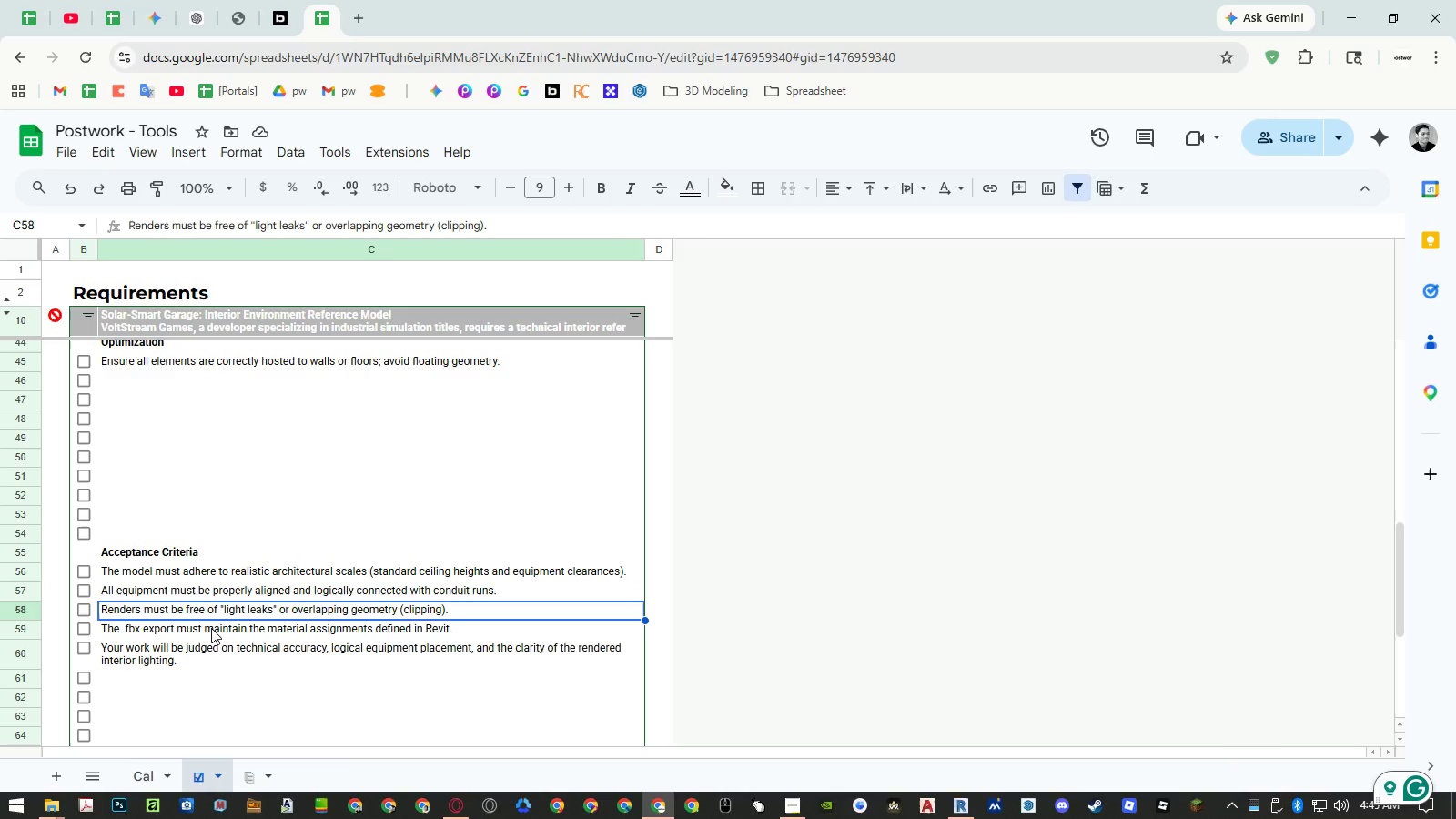 
left_click([211, 628])
 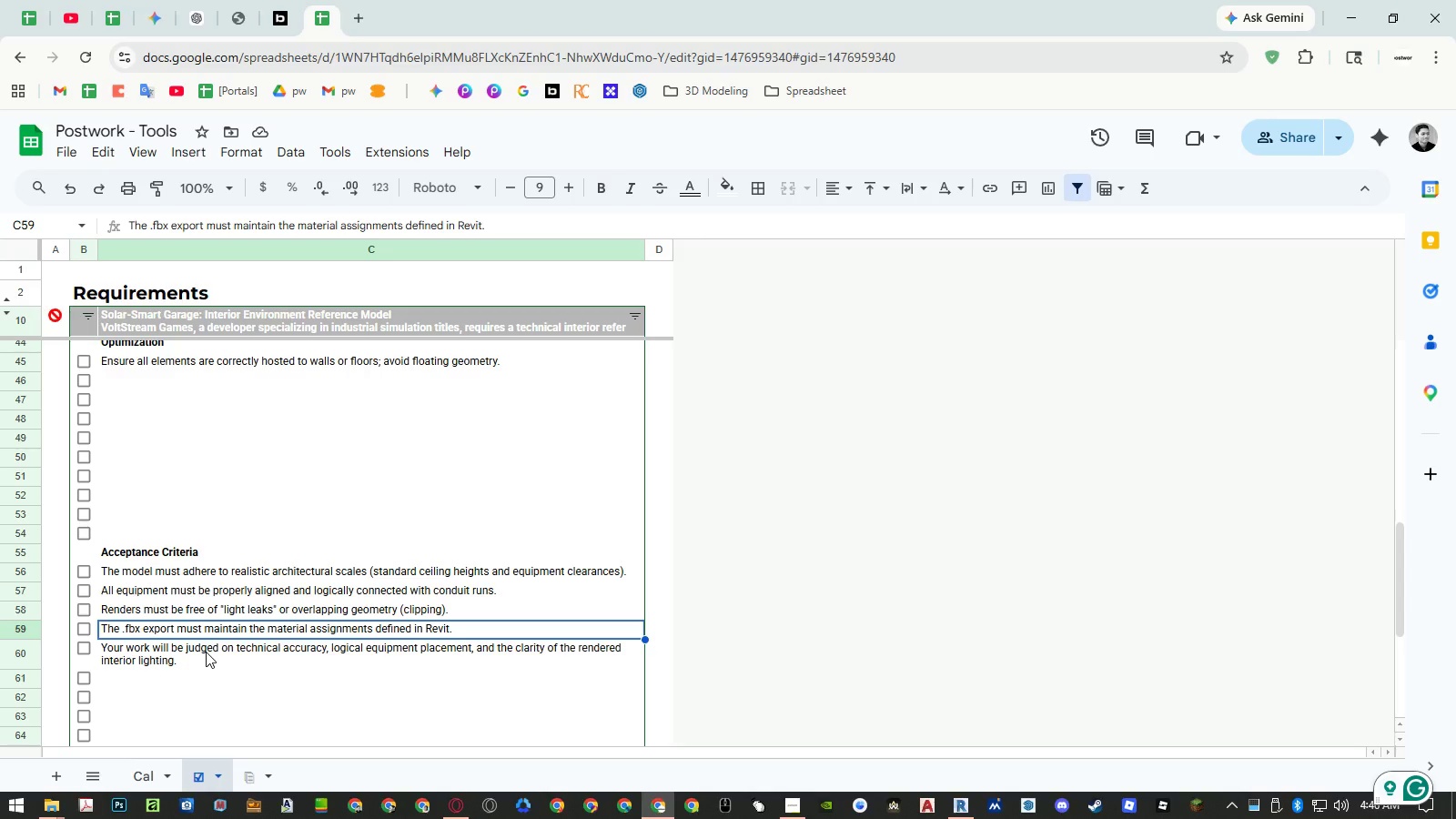 
wait(8.66)
 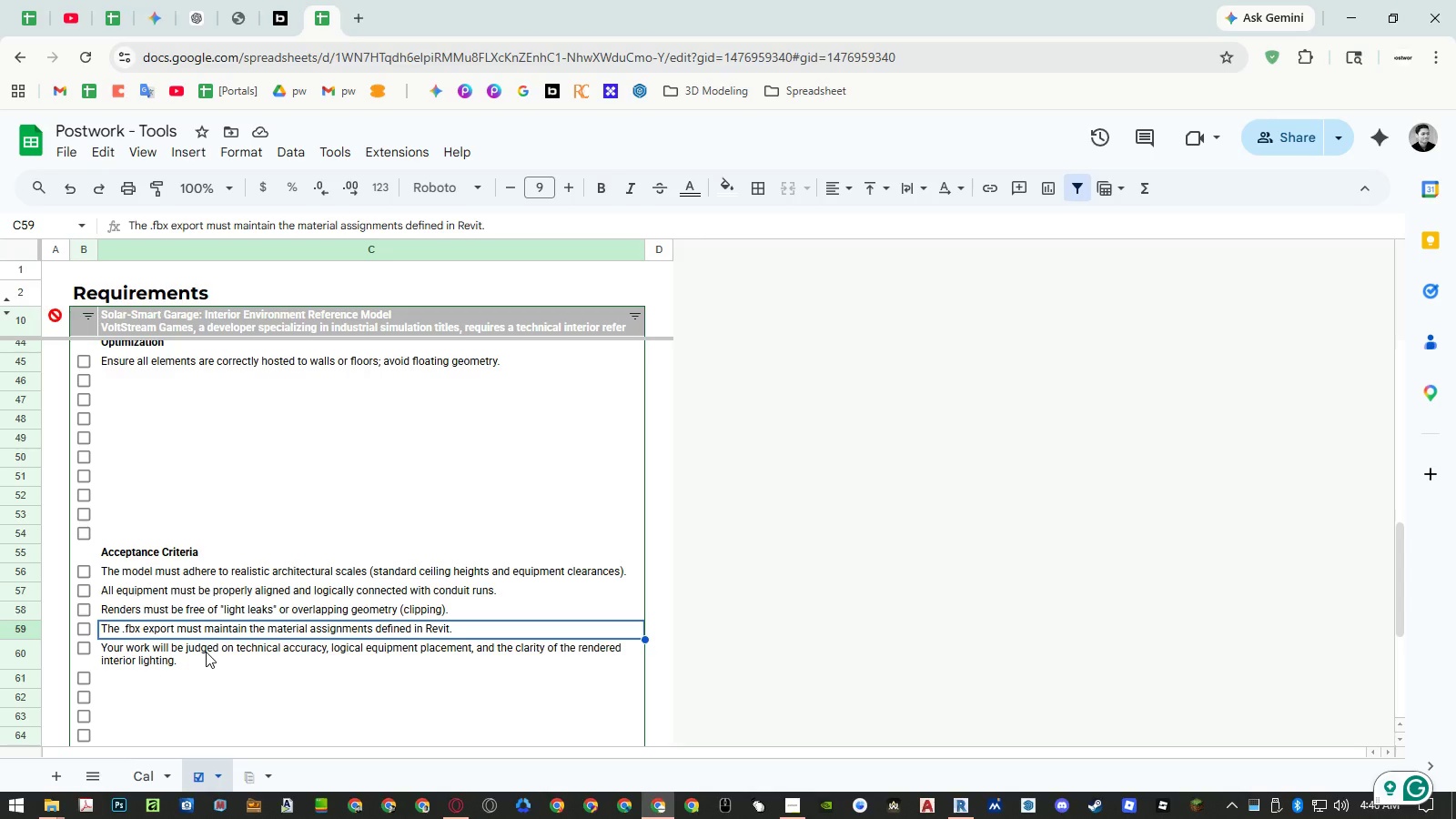 
left_click([206, 652])
 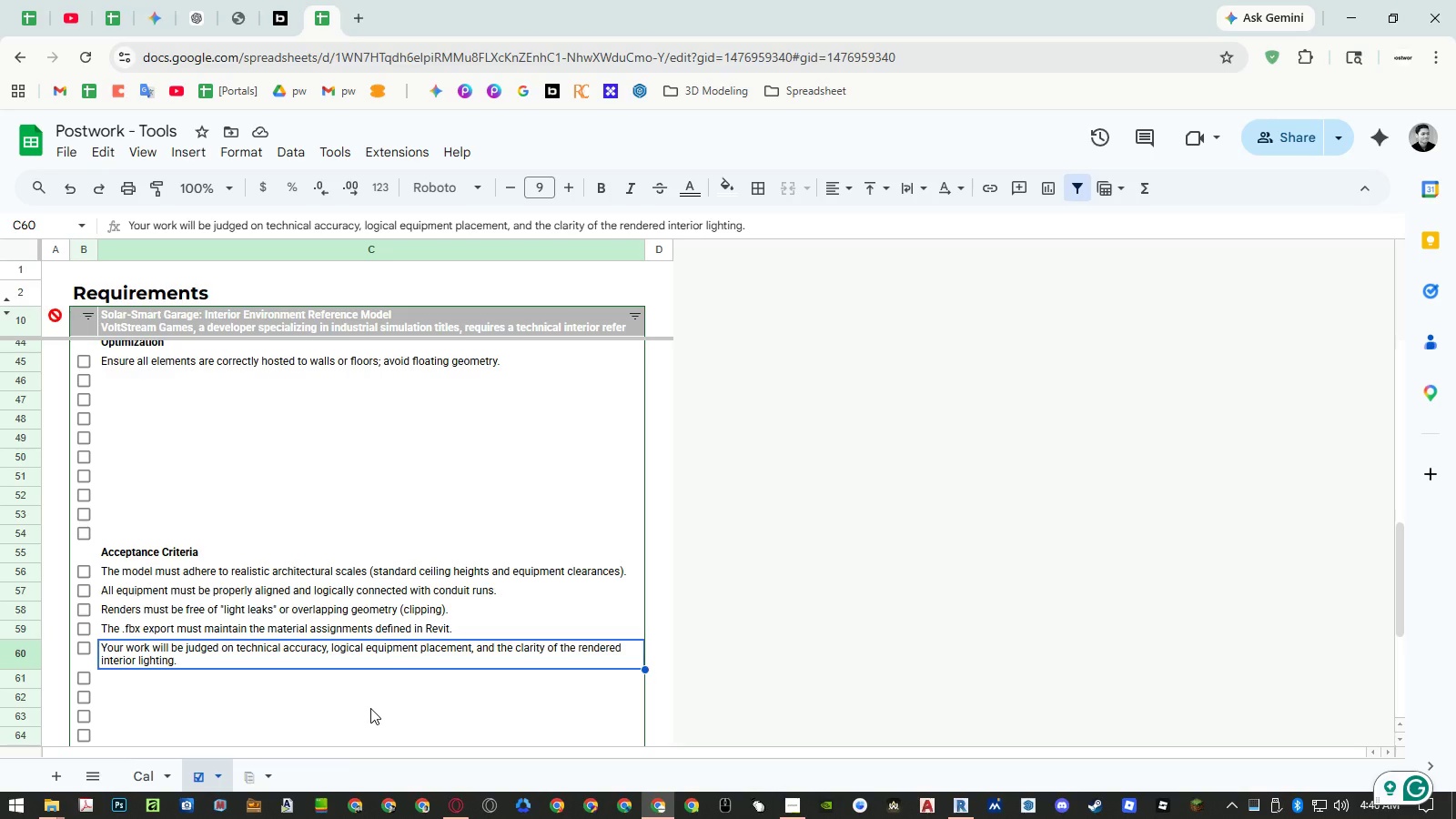 
scroll: coordinate [400, 657], scroll_direction: up, amount: 14.0
 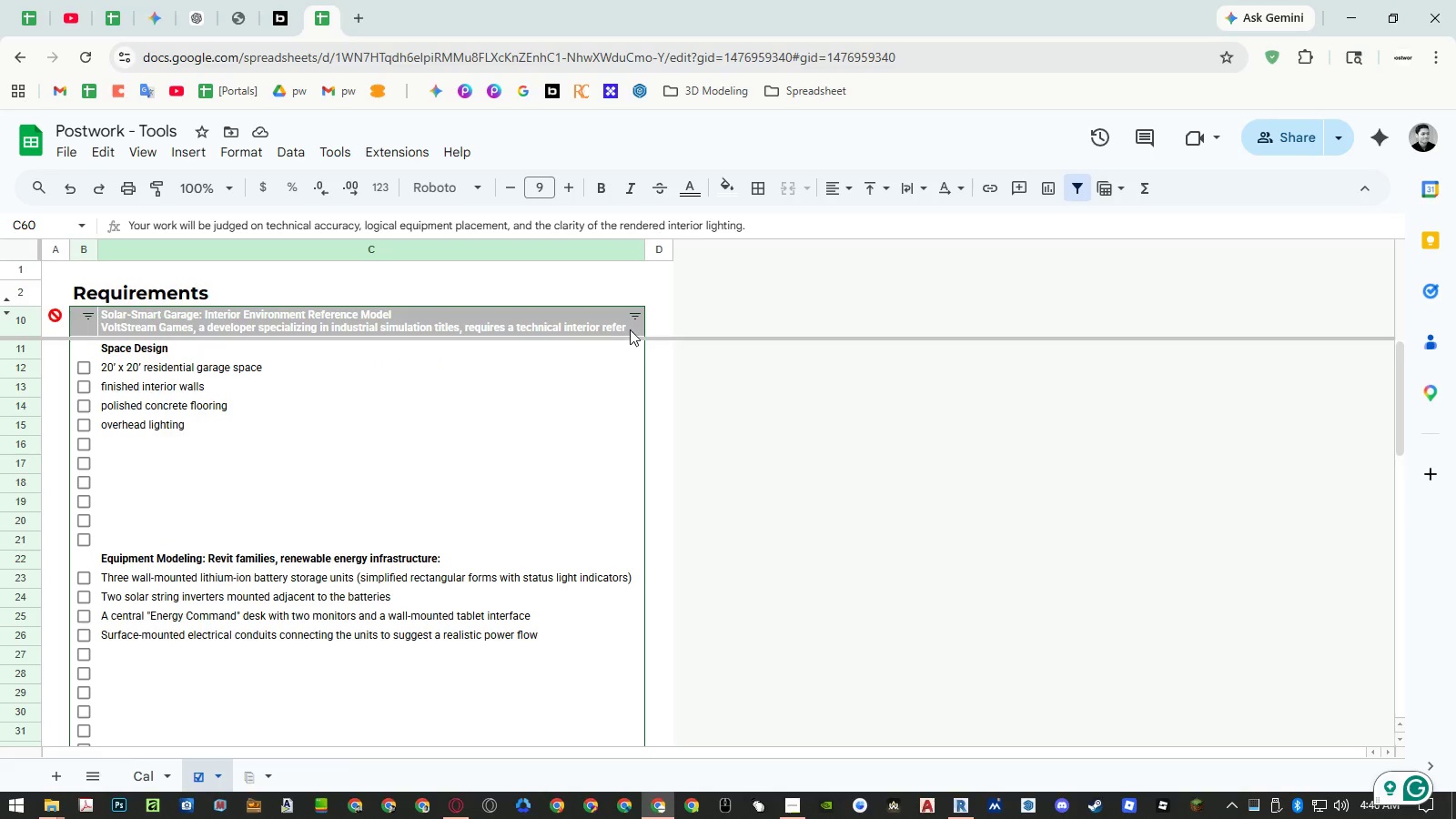 
left_click([635, 320])
 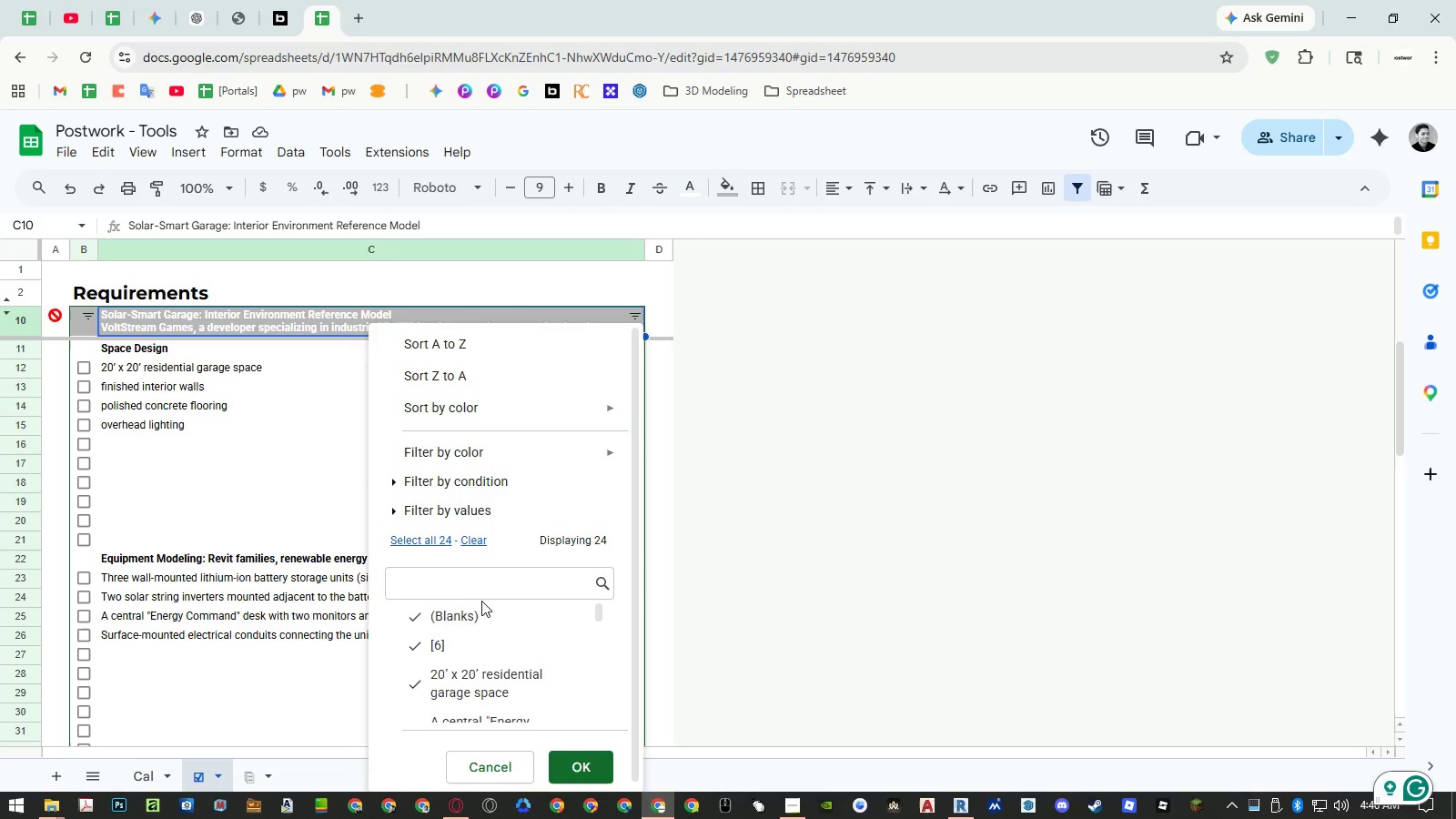 
left_click([480, 609])
 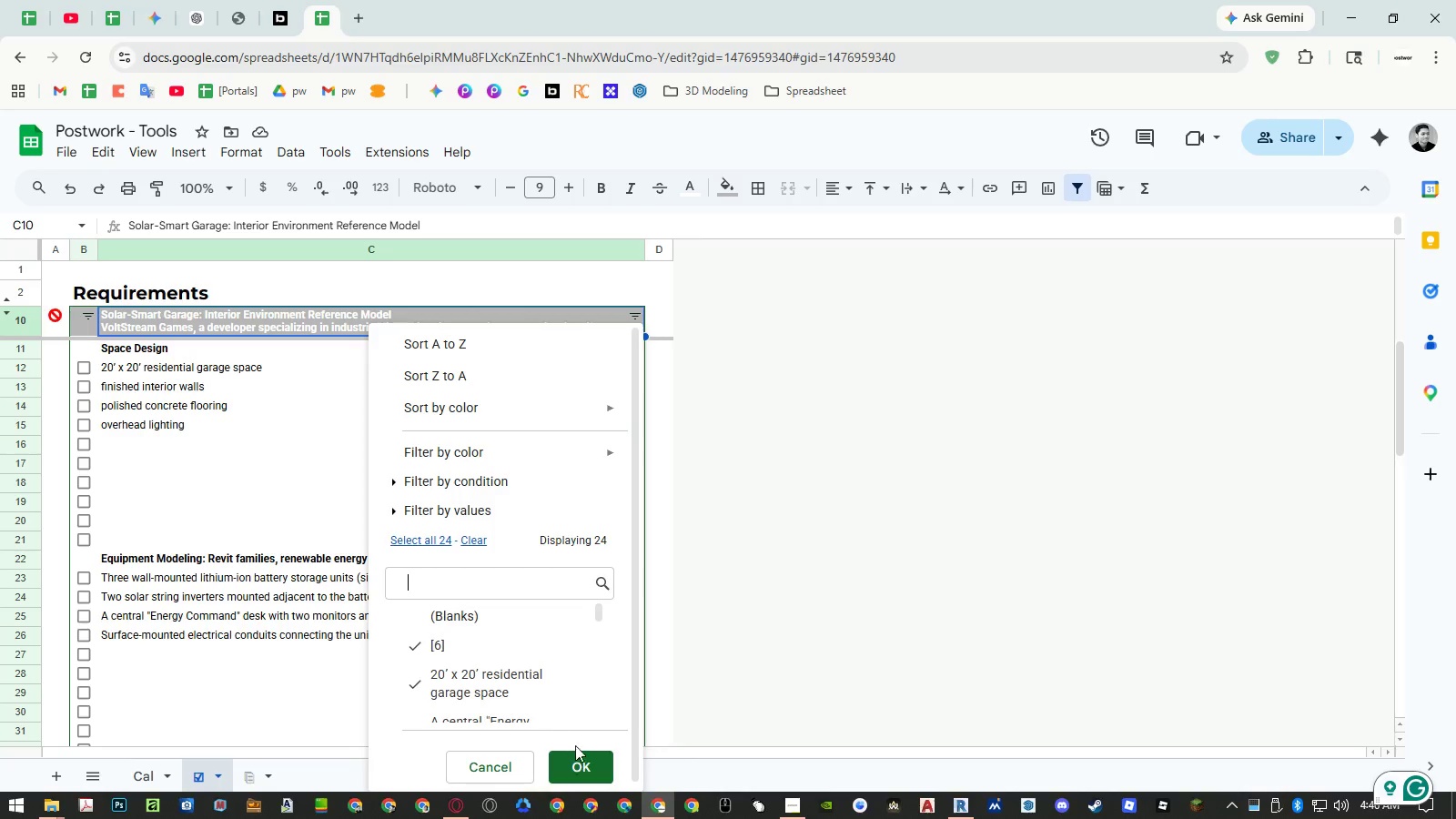 
left_click([580, 766])
 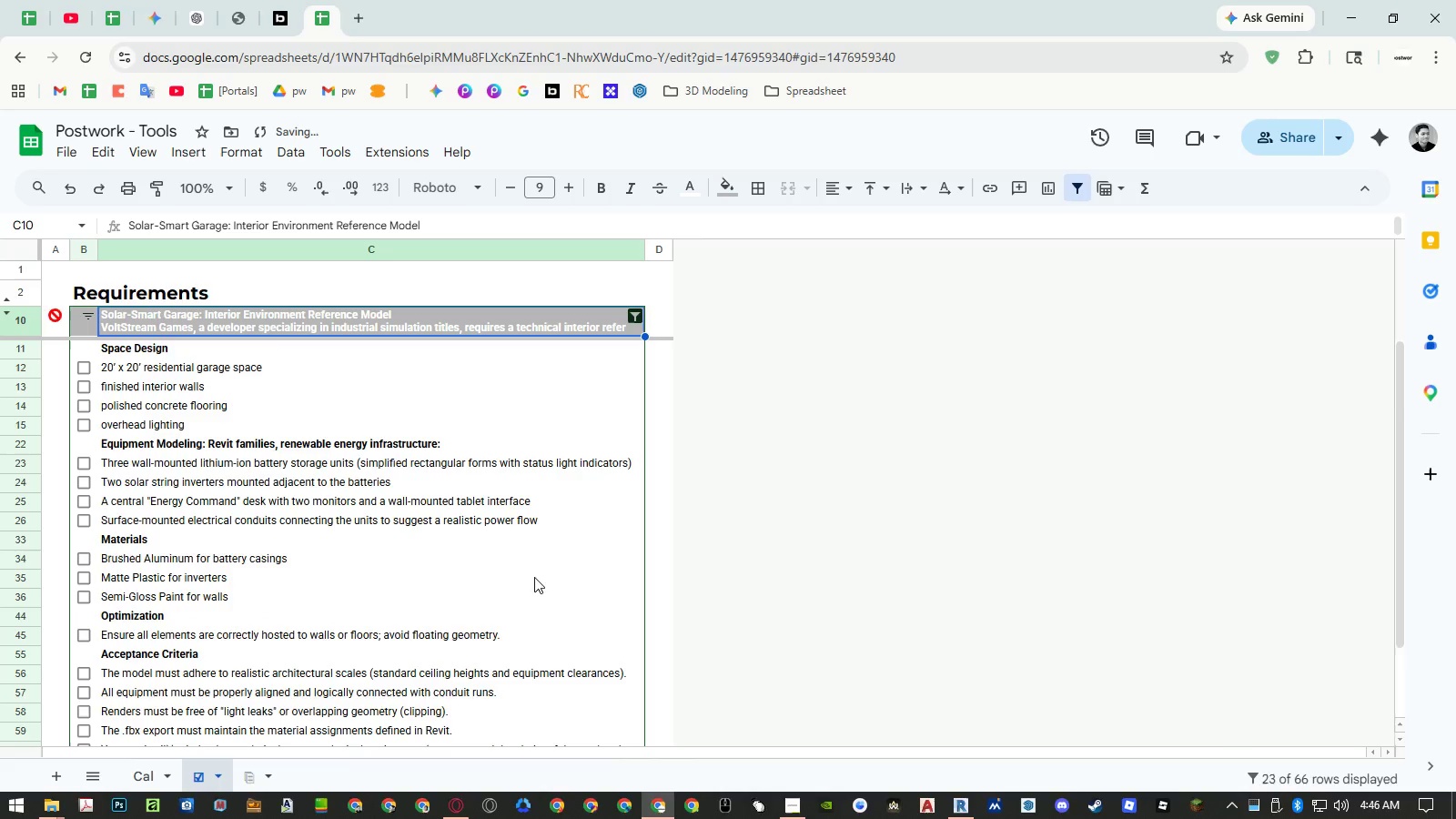 
scroll: coordinate [525, 557], scroll_direction: down, amount: 3.0
 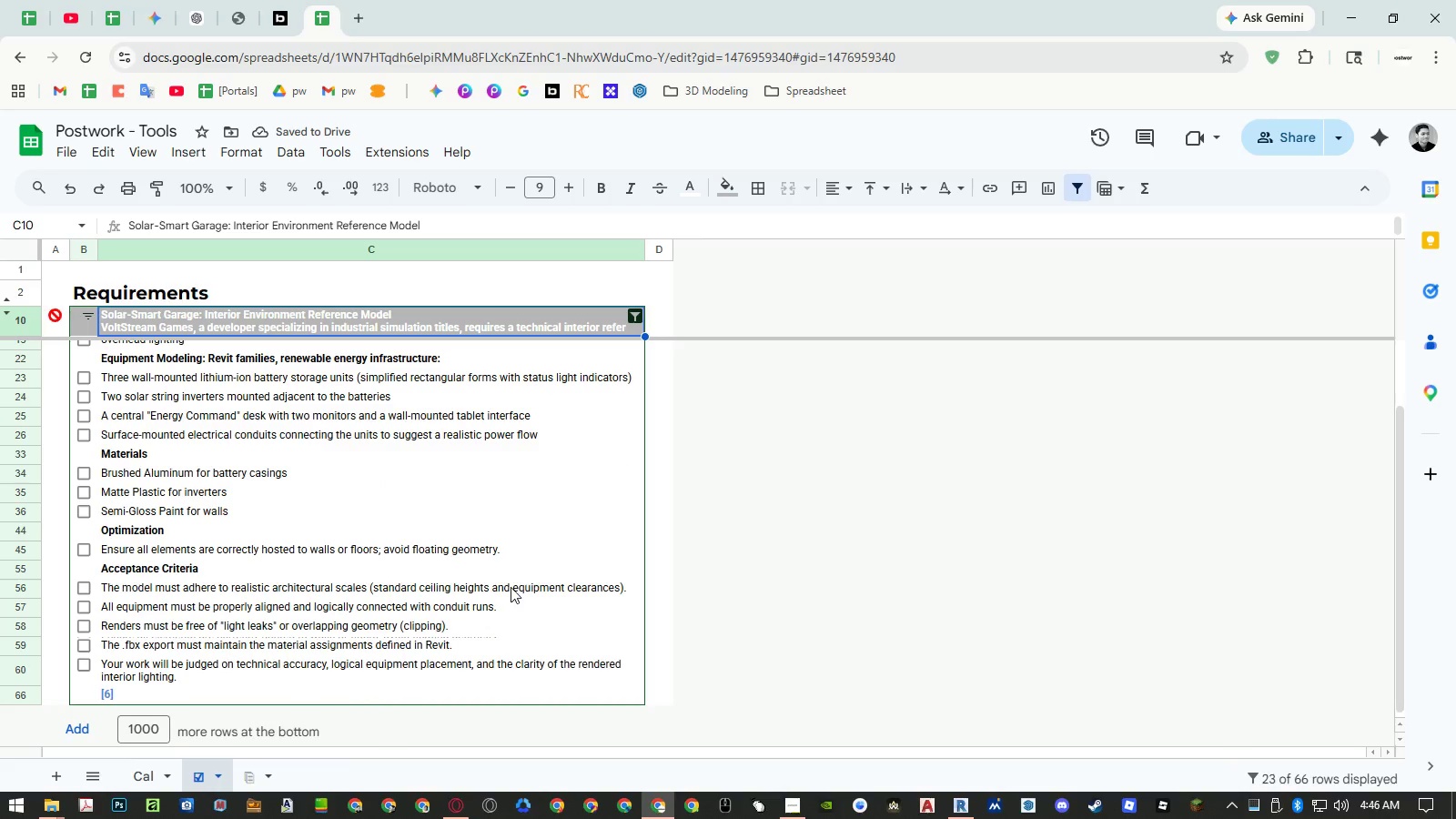 
left_click([436, 689])
 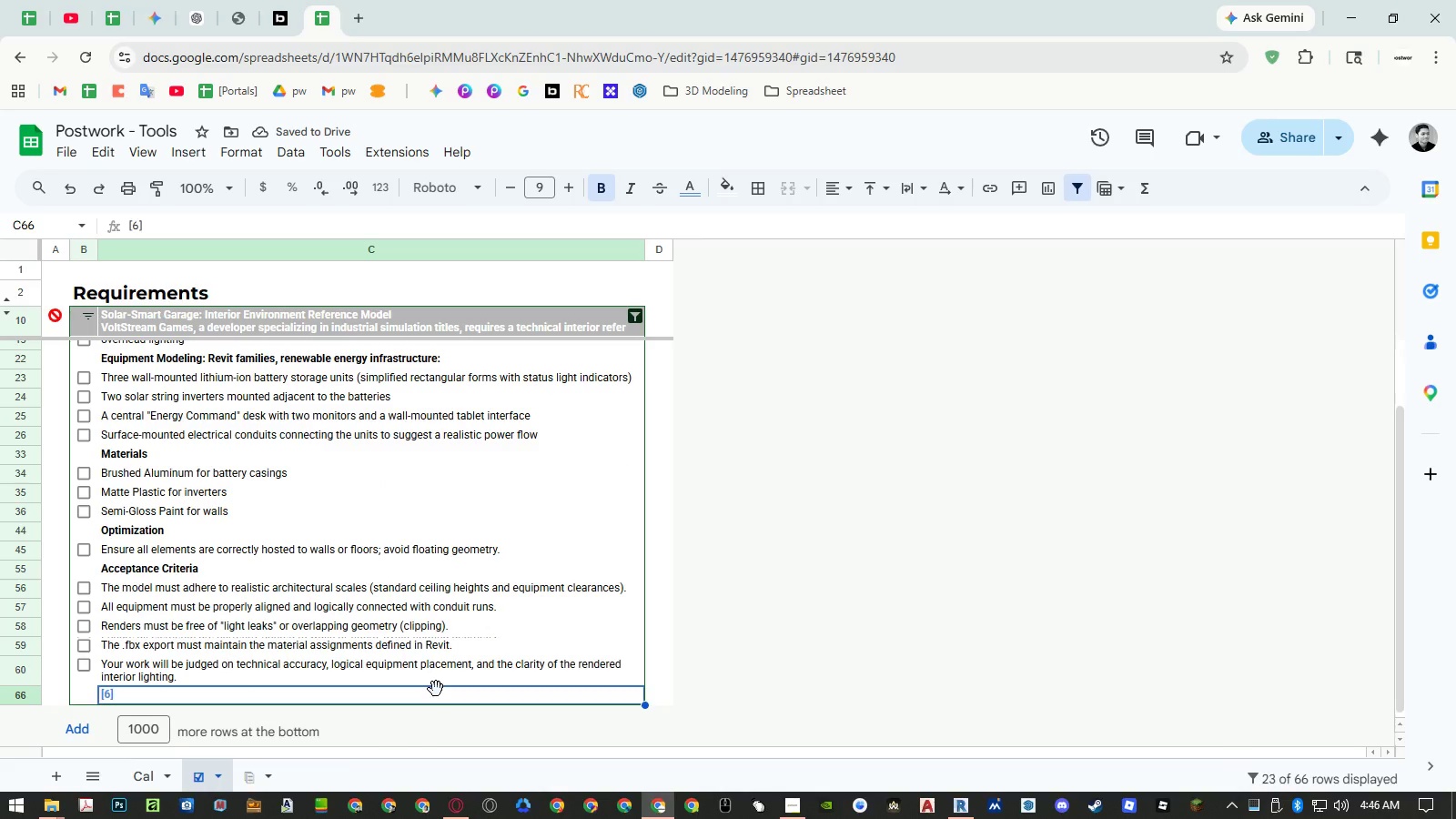 
key(Delete)
 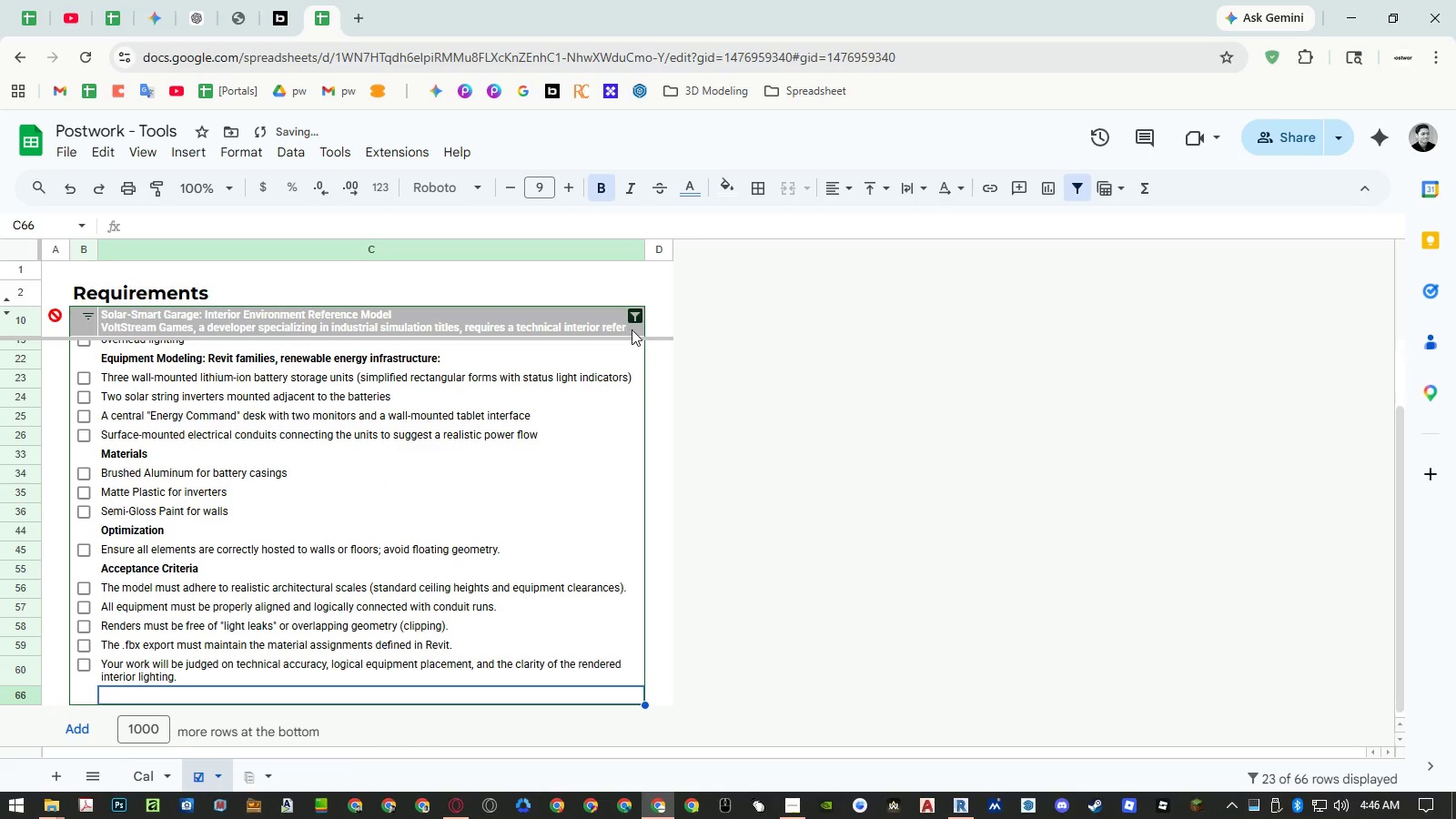 
left_click([636, 313])
 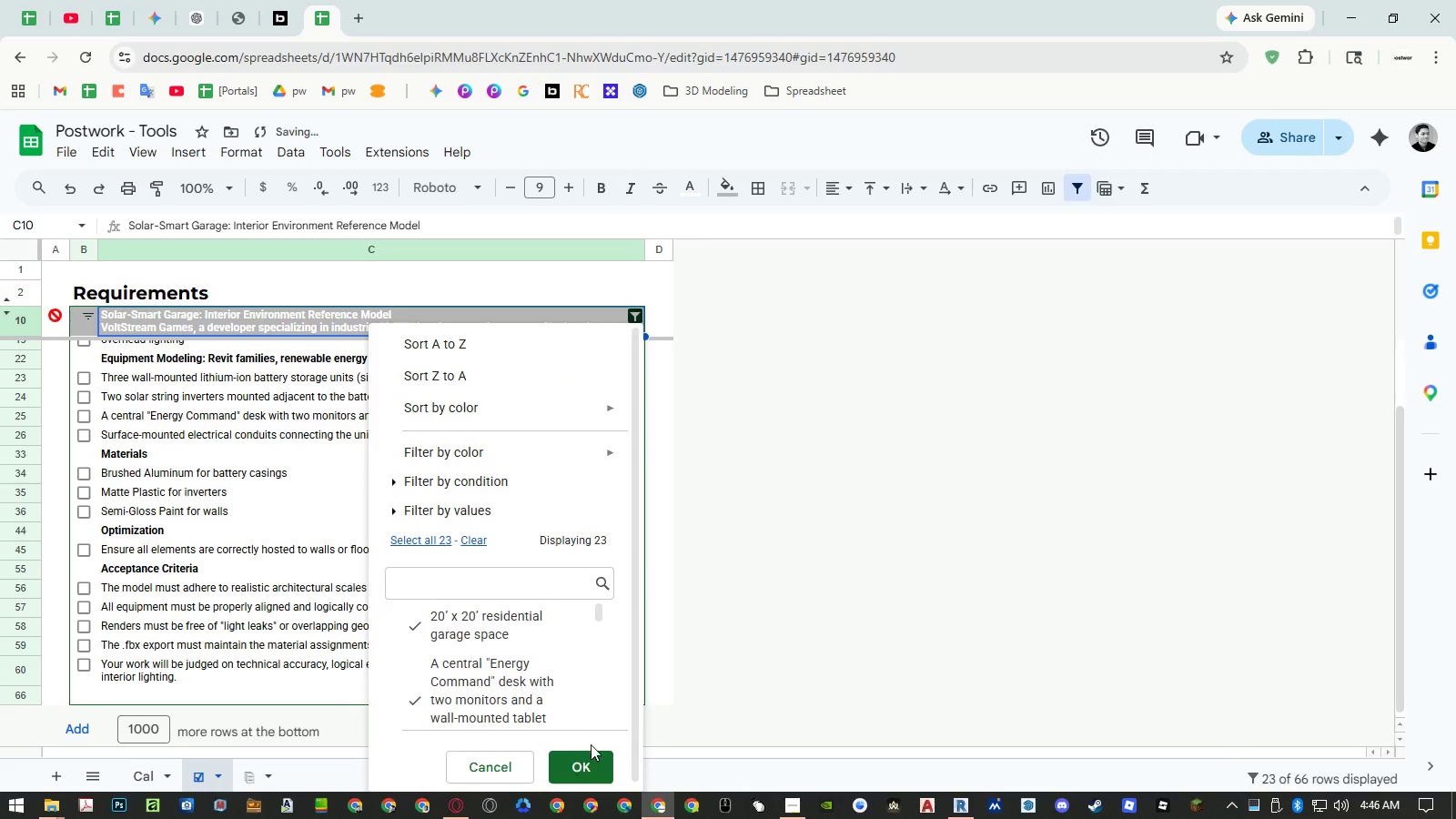 
left_click([586, 755])
 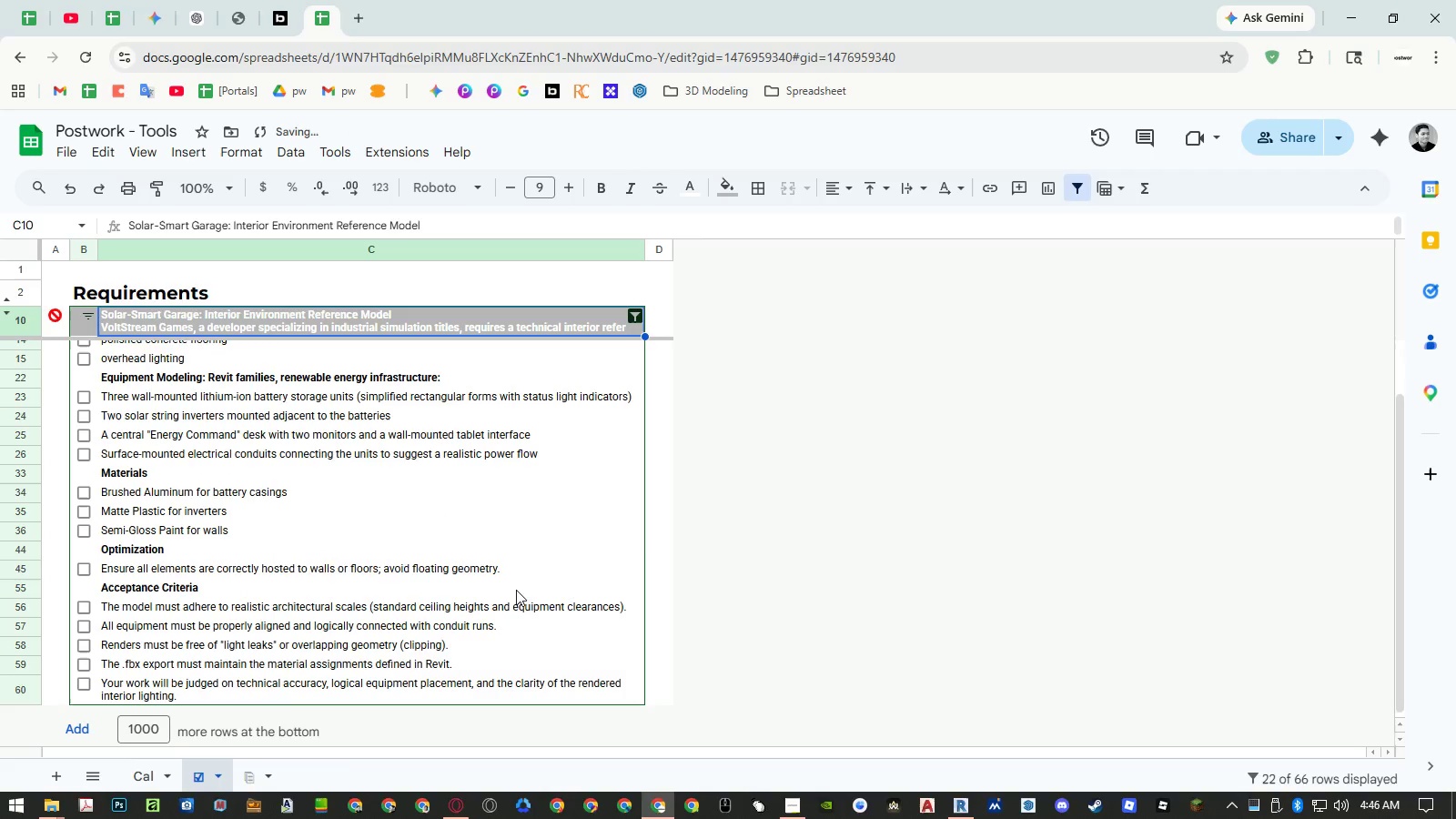 
left_click([511, 575])
 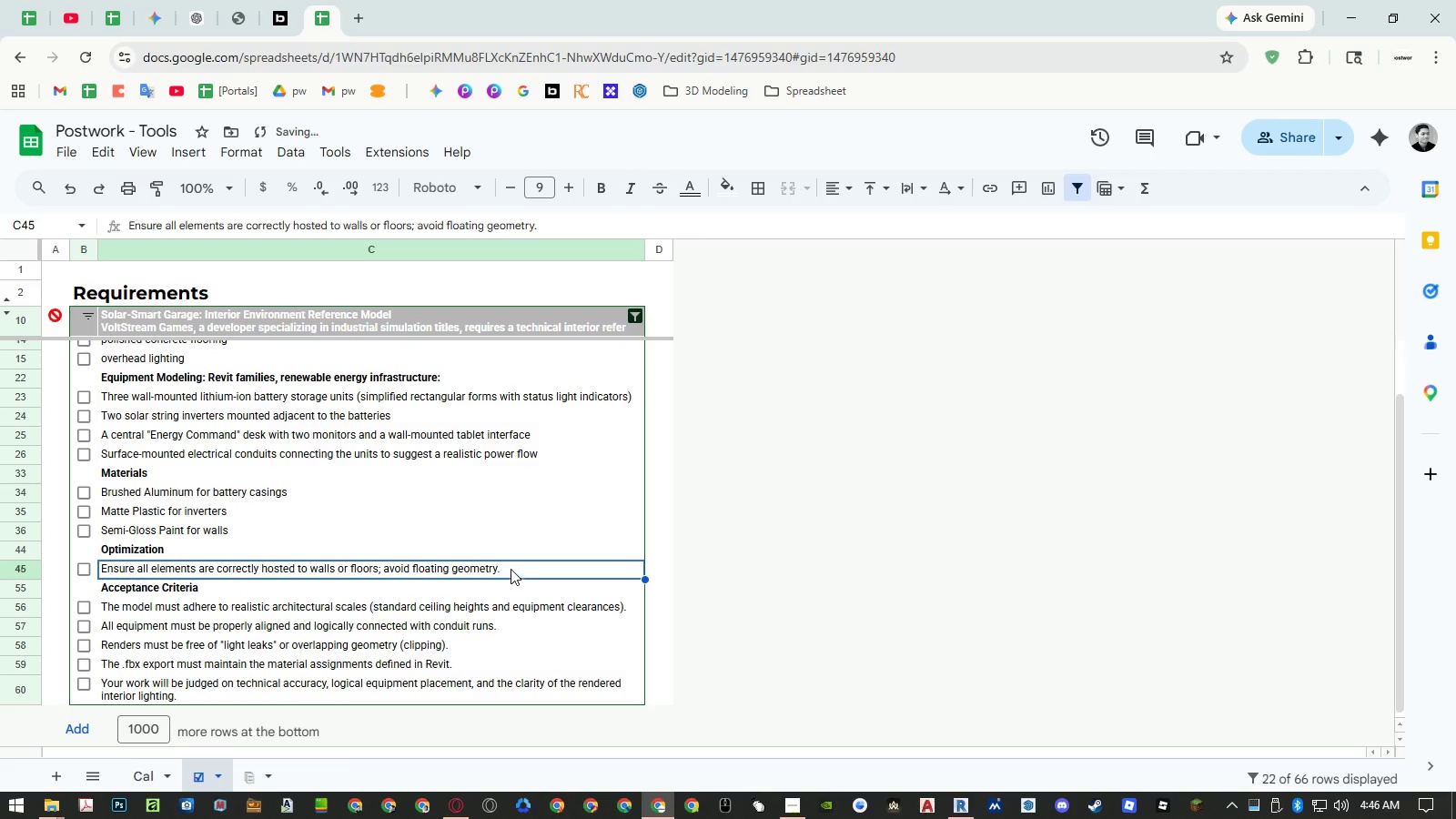 
scroll: coordinate [450, 615], scroll_direction: up, amount: 22.0
 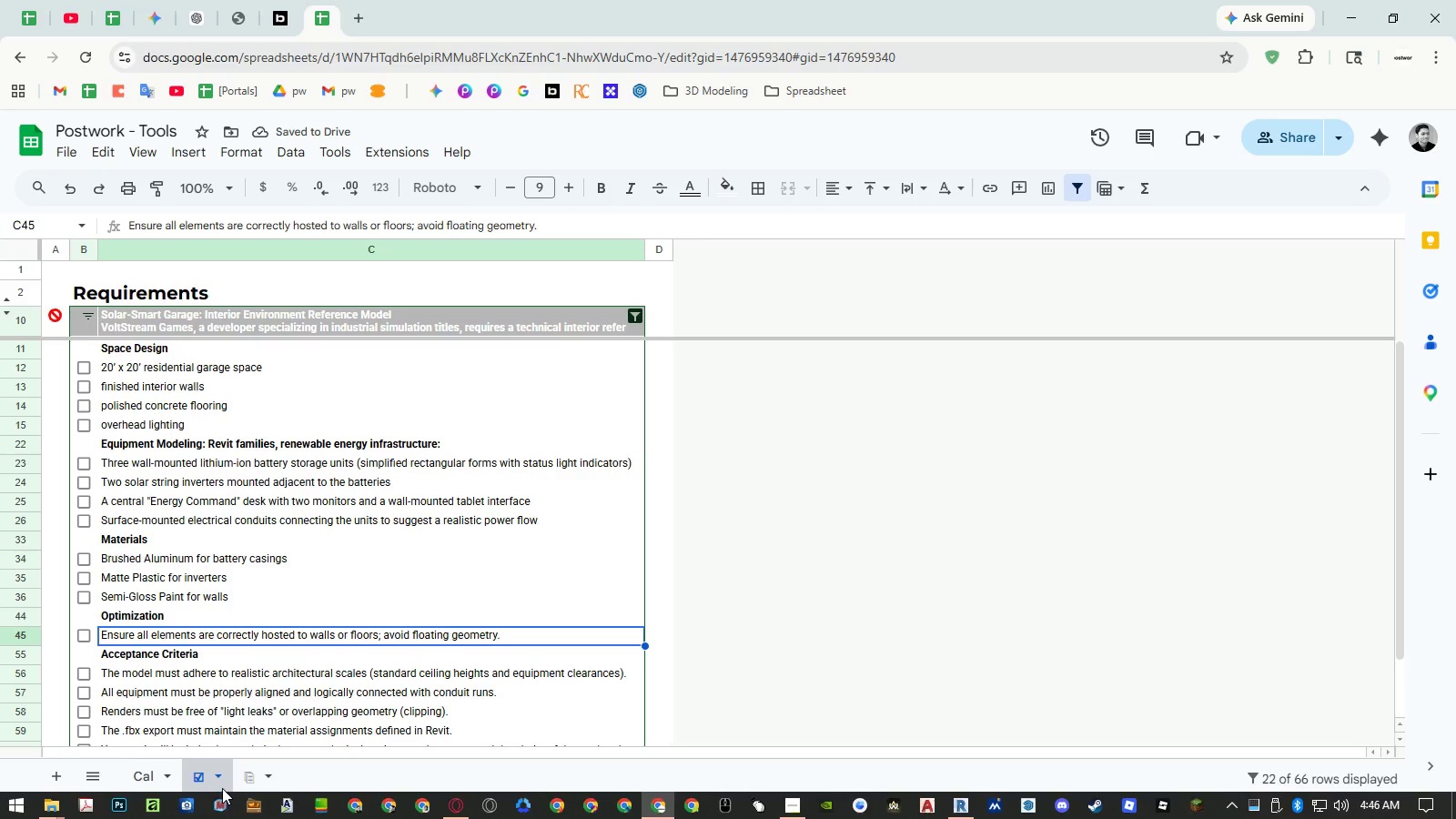 
left_click([247, 780])
 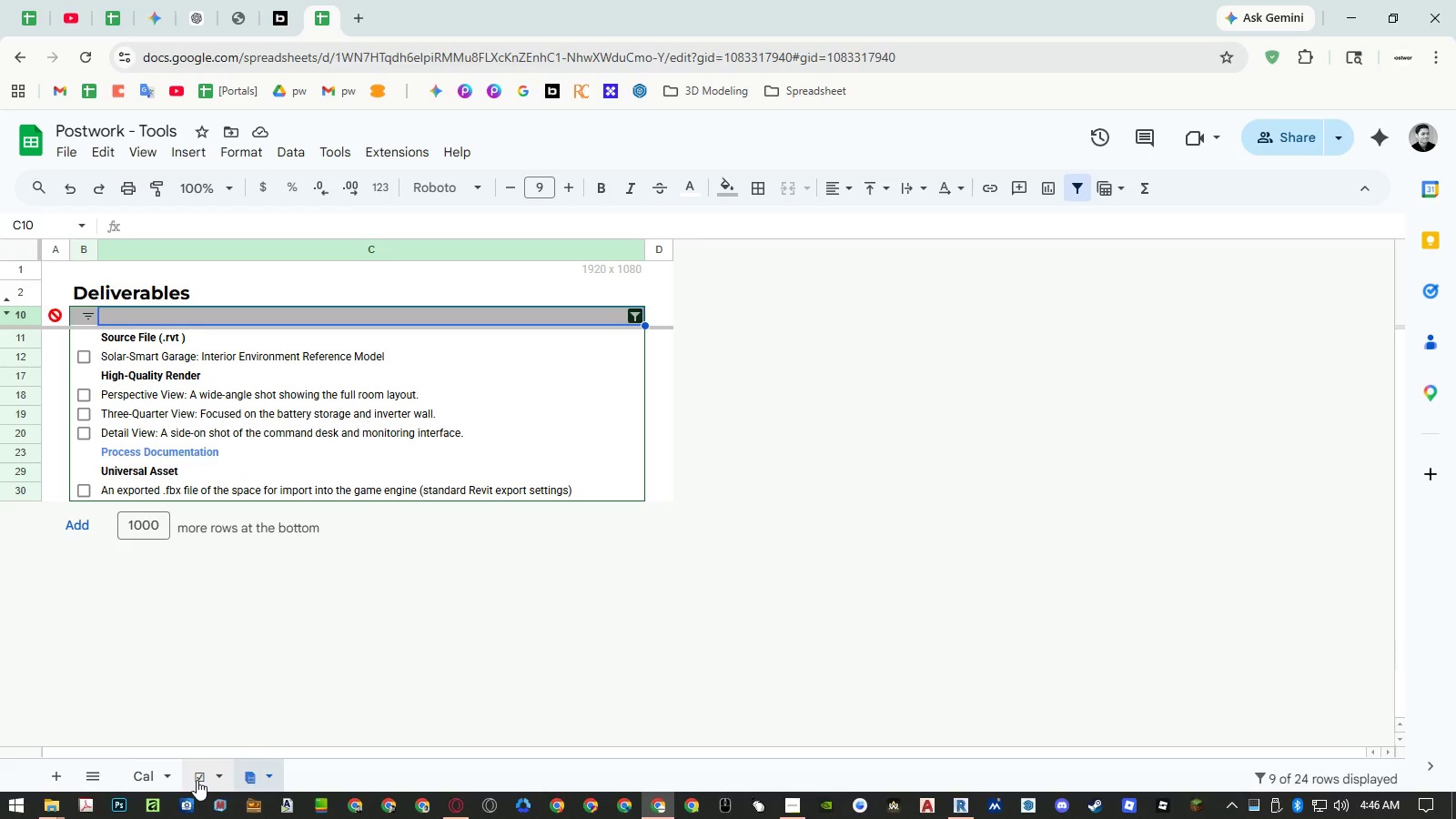 
left_click([197, 780])
 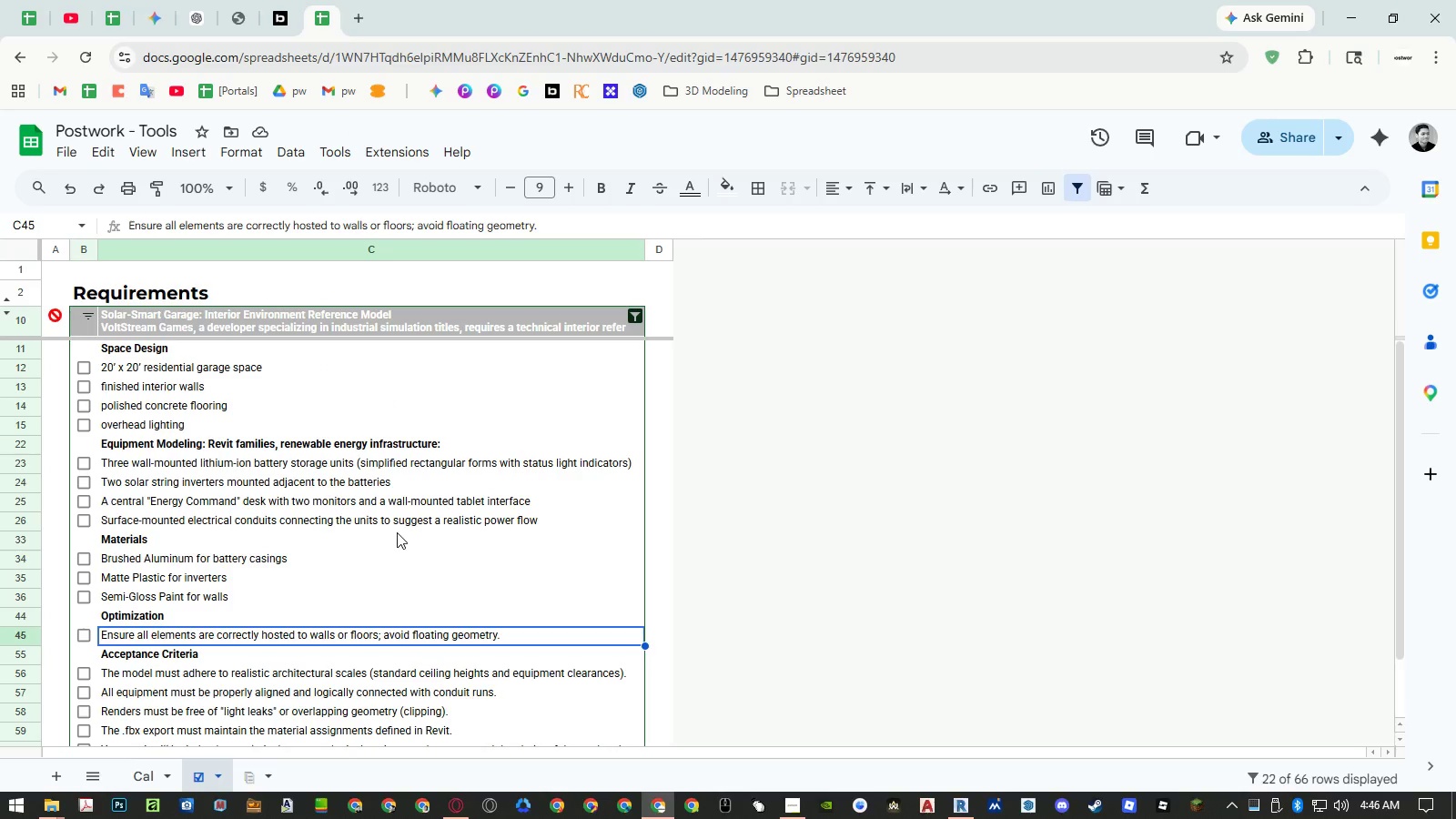 
left_click([397, 531])
 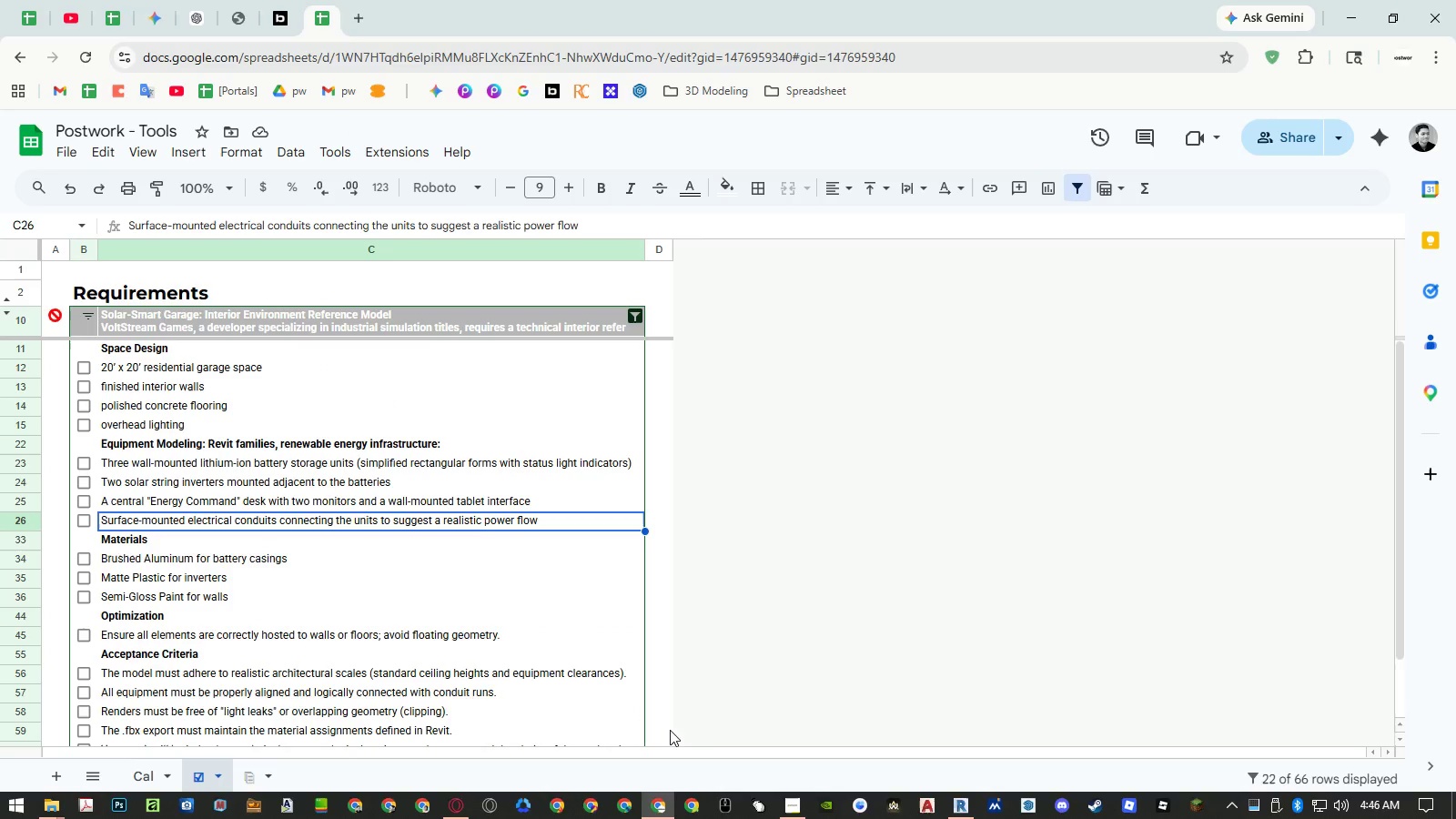 
left_click([794, 818])